 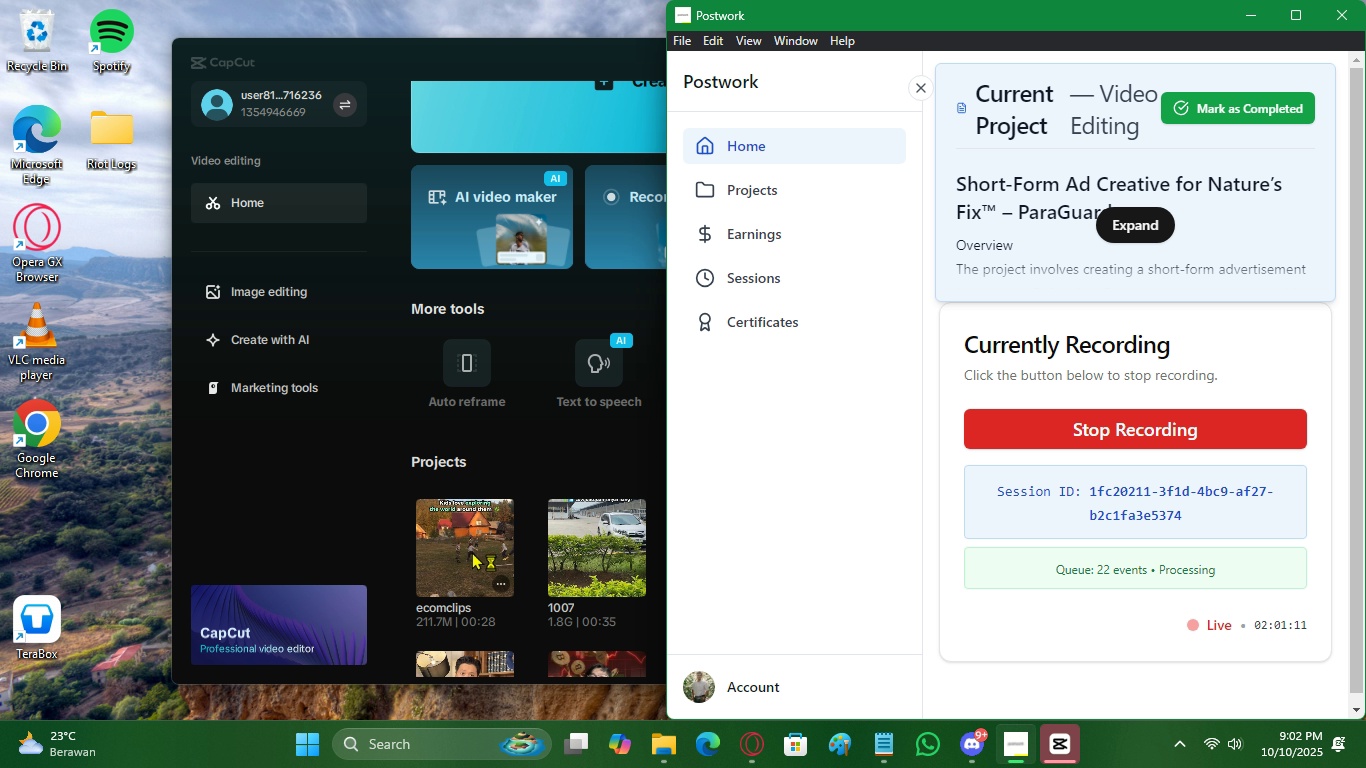 
left_click([472, 551])
 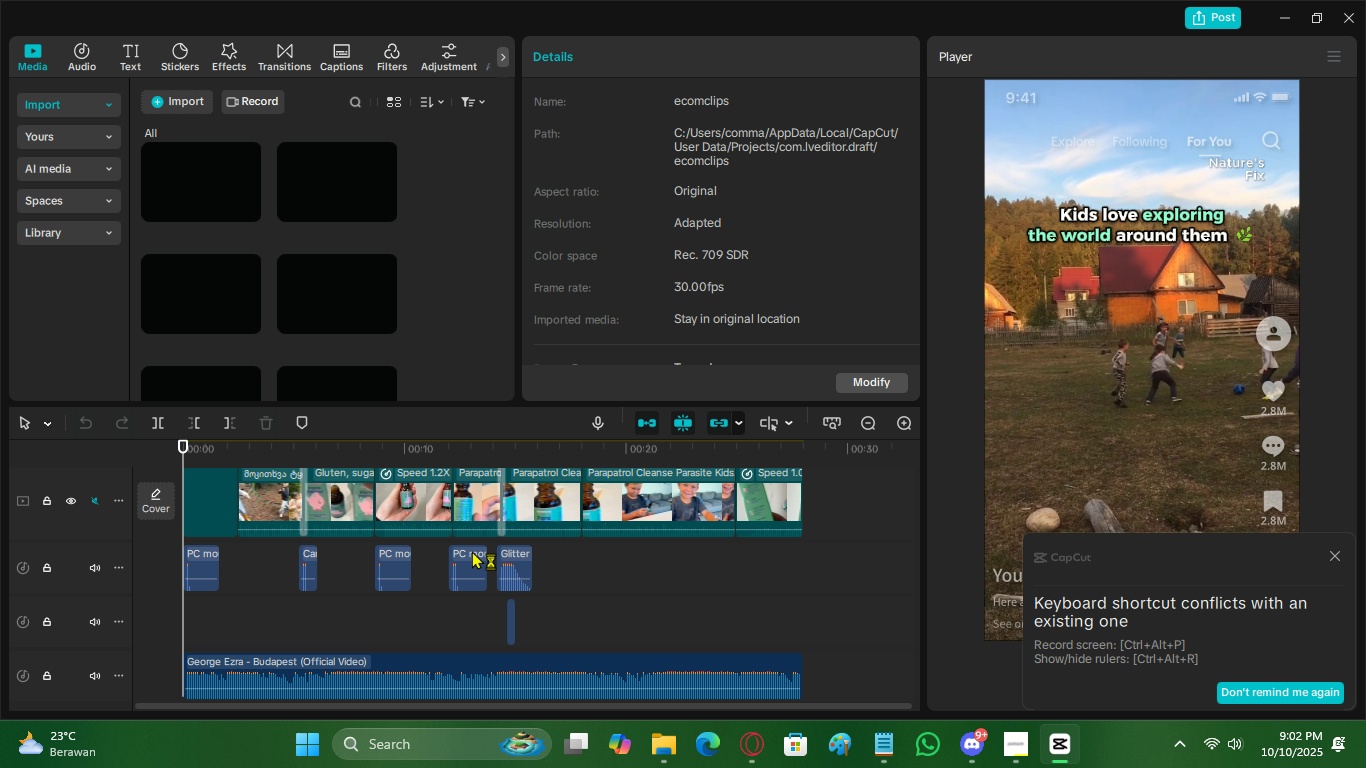 
wait(6.92)
 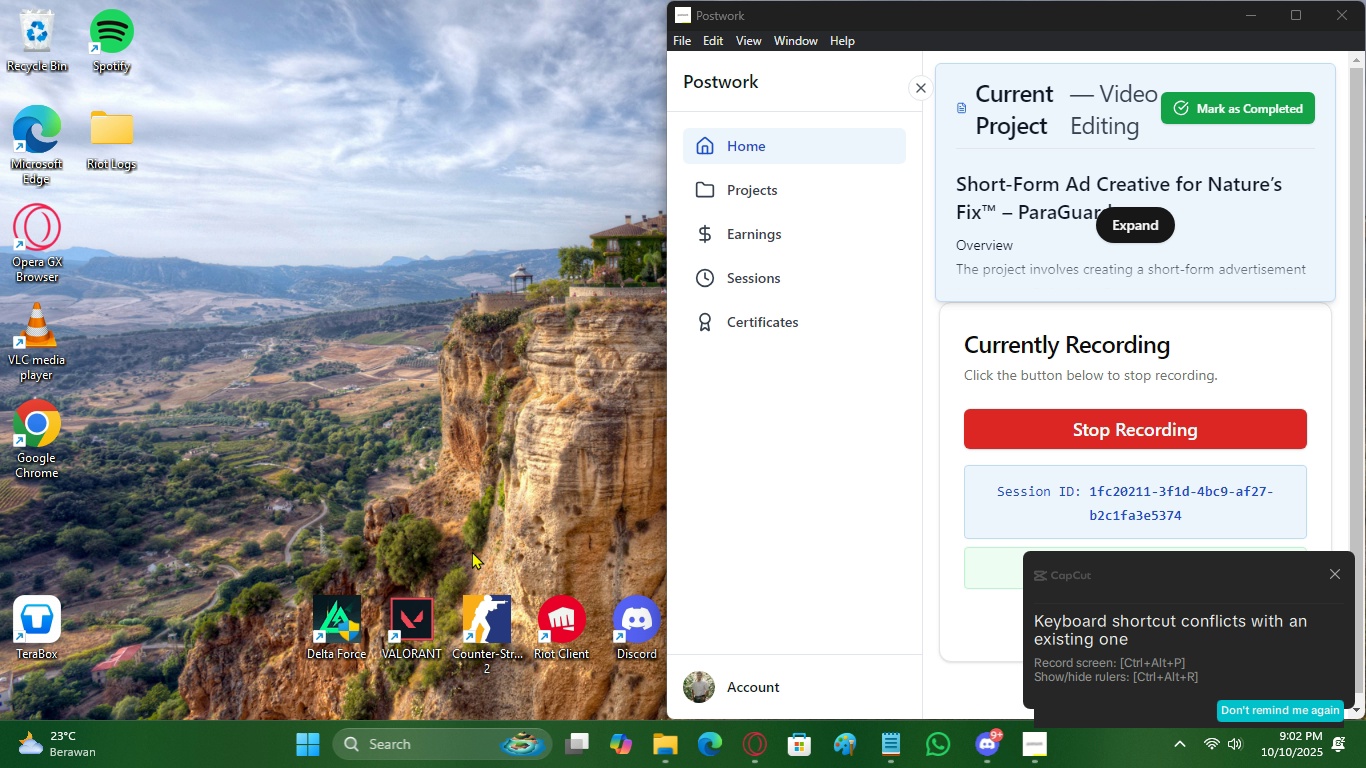 
double_click([906, 427])
 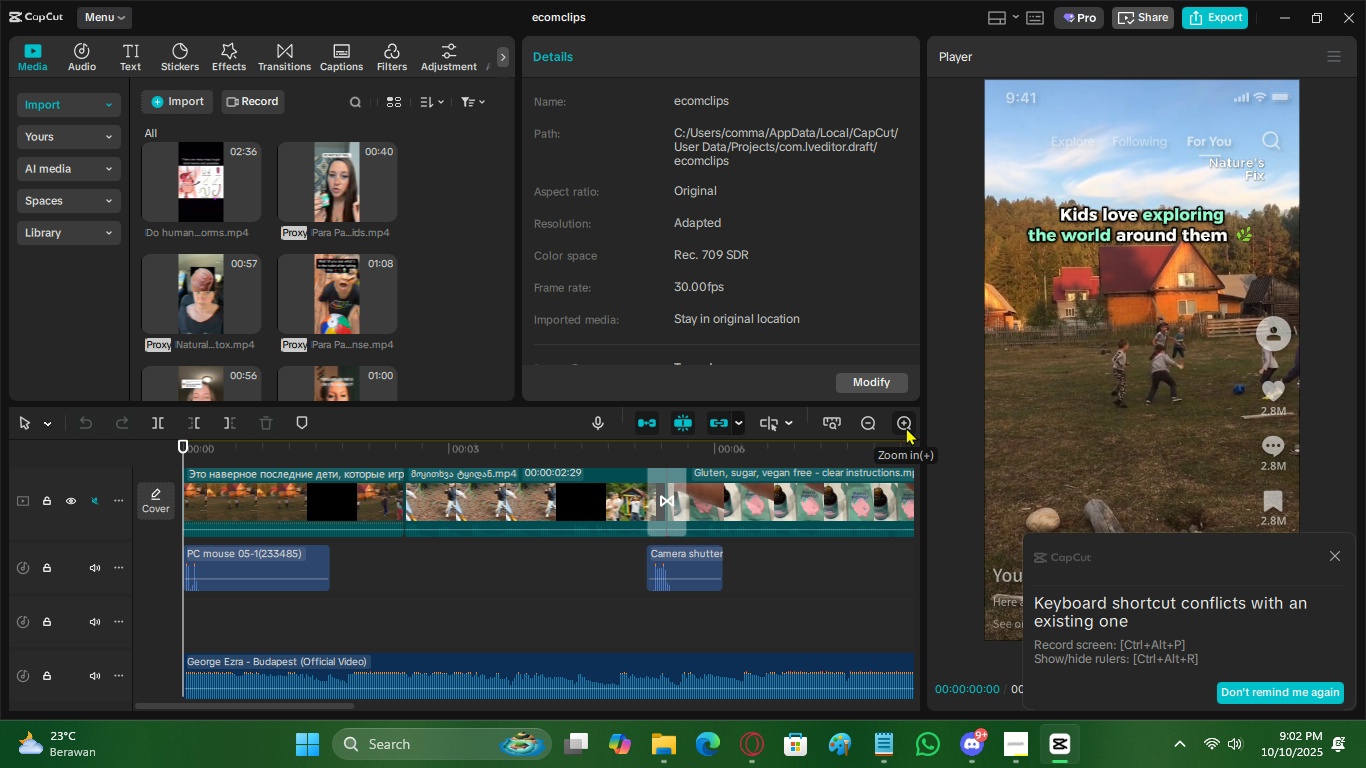 
triple_click([906, 427])
 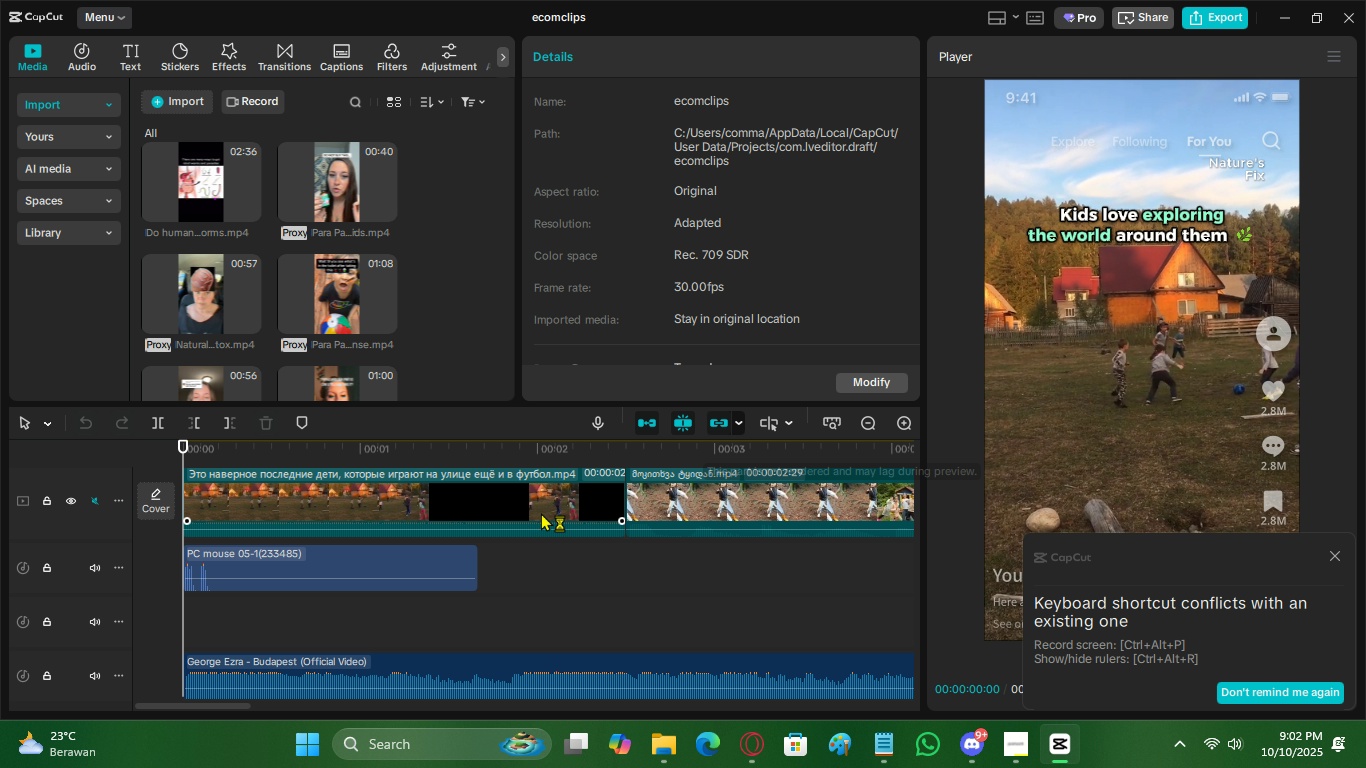 
key(Space)
 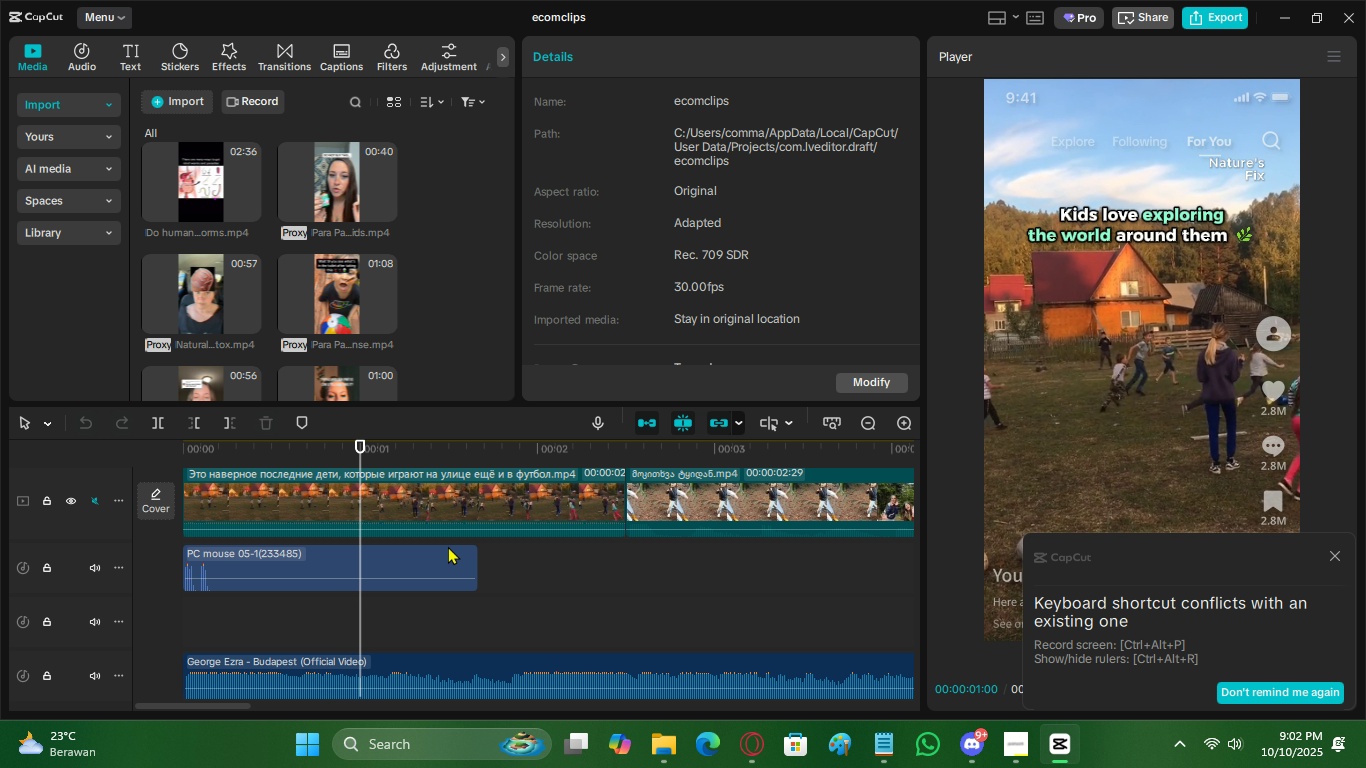 
left_click([430, 551])
 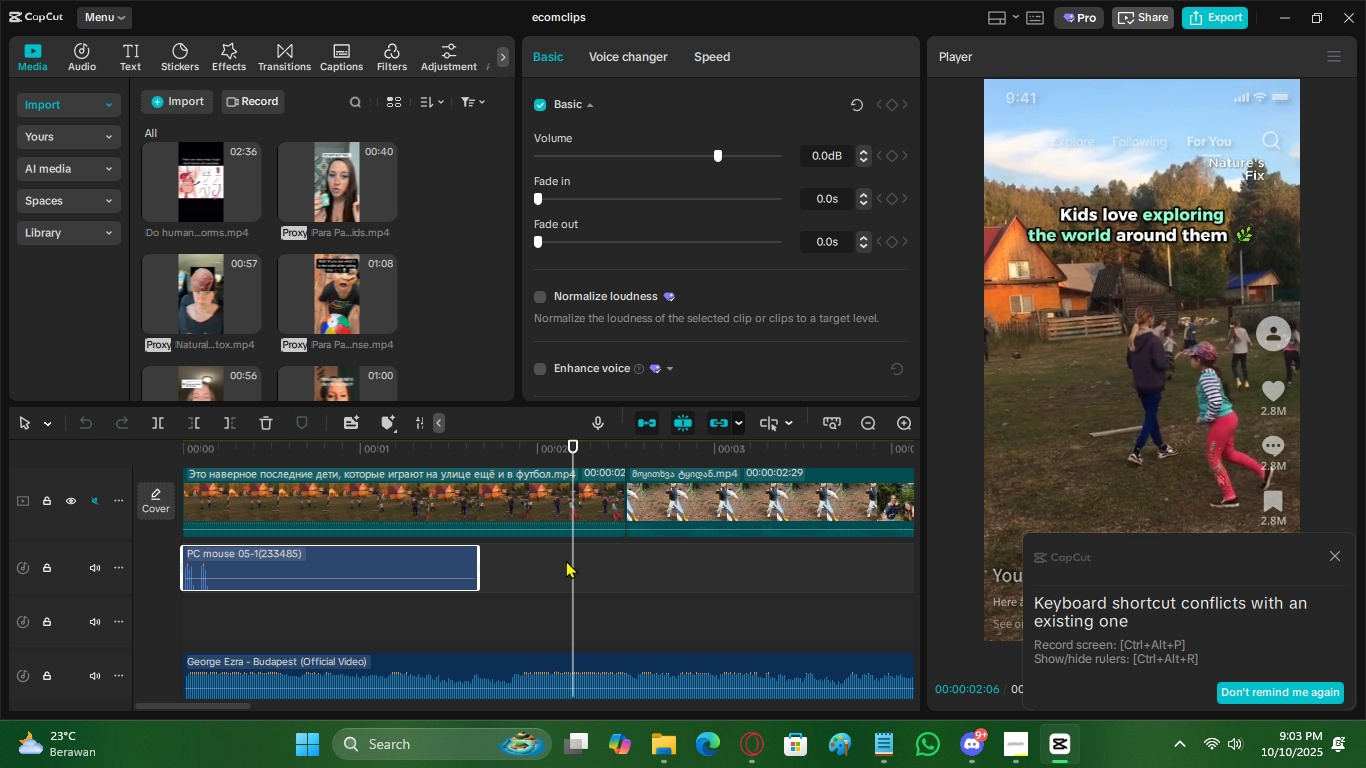 
key(Space)
 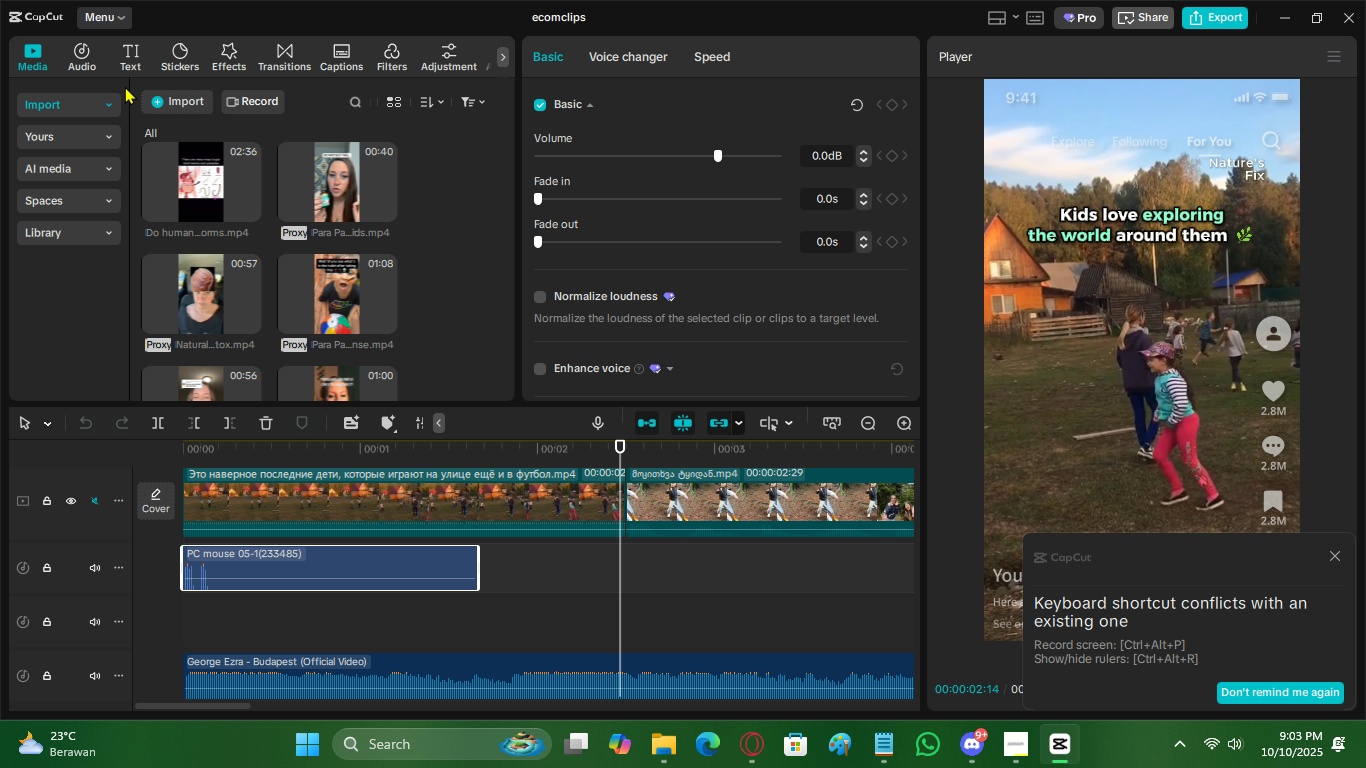 
left_click([72, 50])
 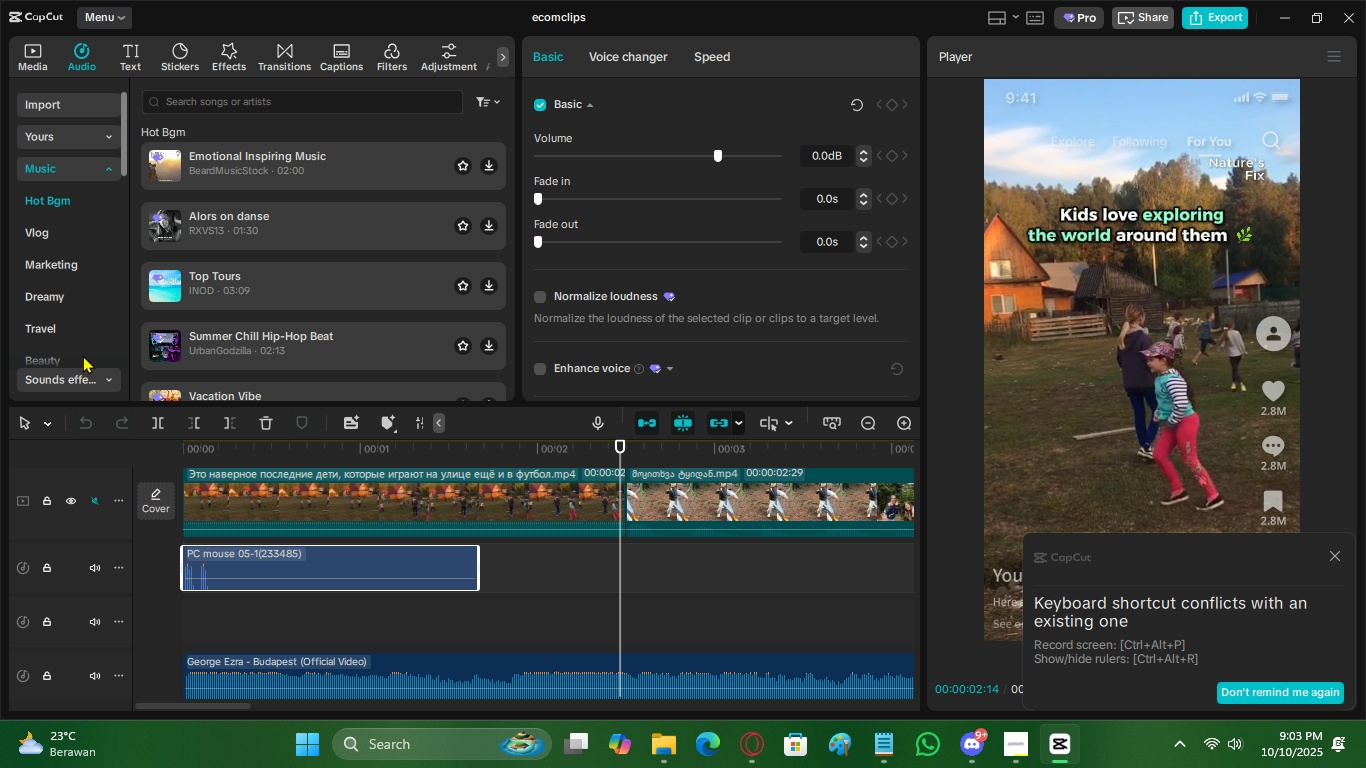 
left_click([77, 374])
 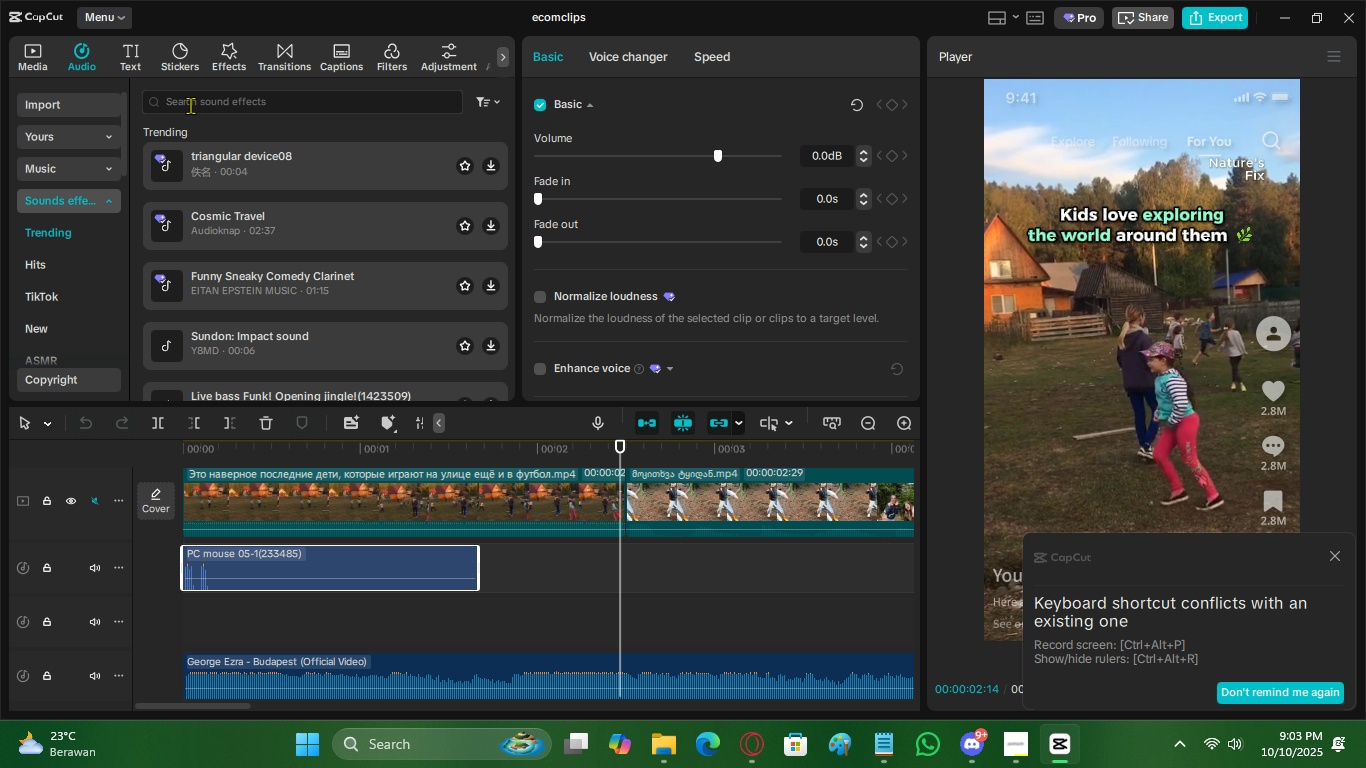 
left_click([191, 104])
 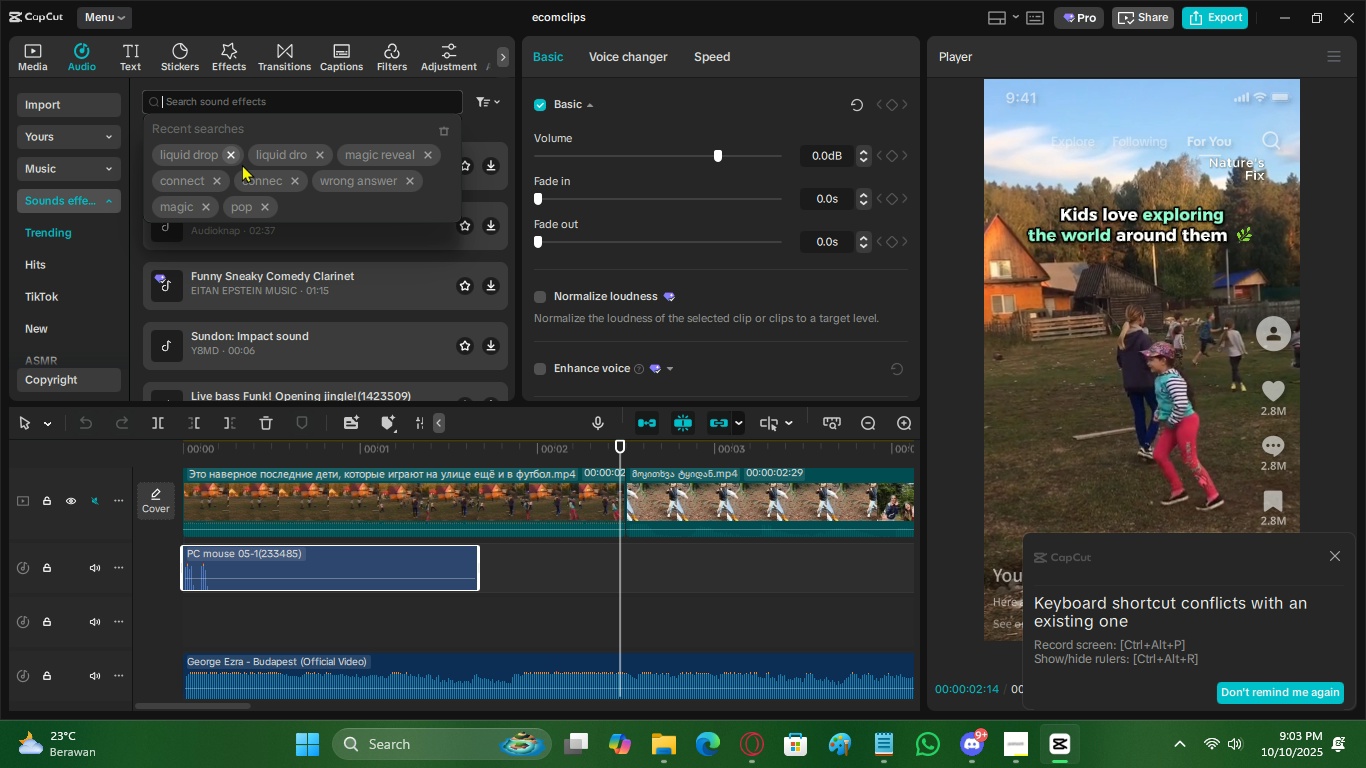 
mouse_move([263, 163])
 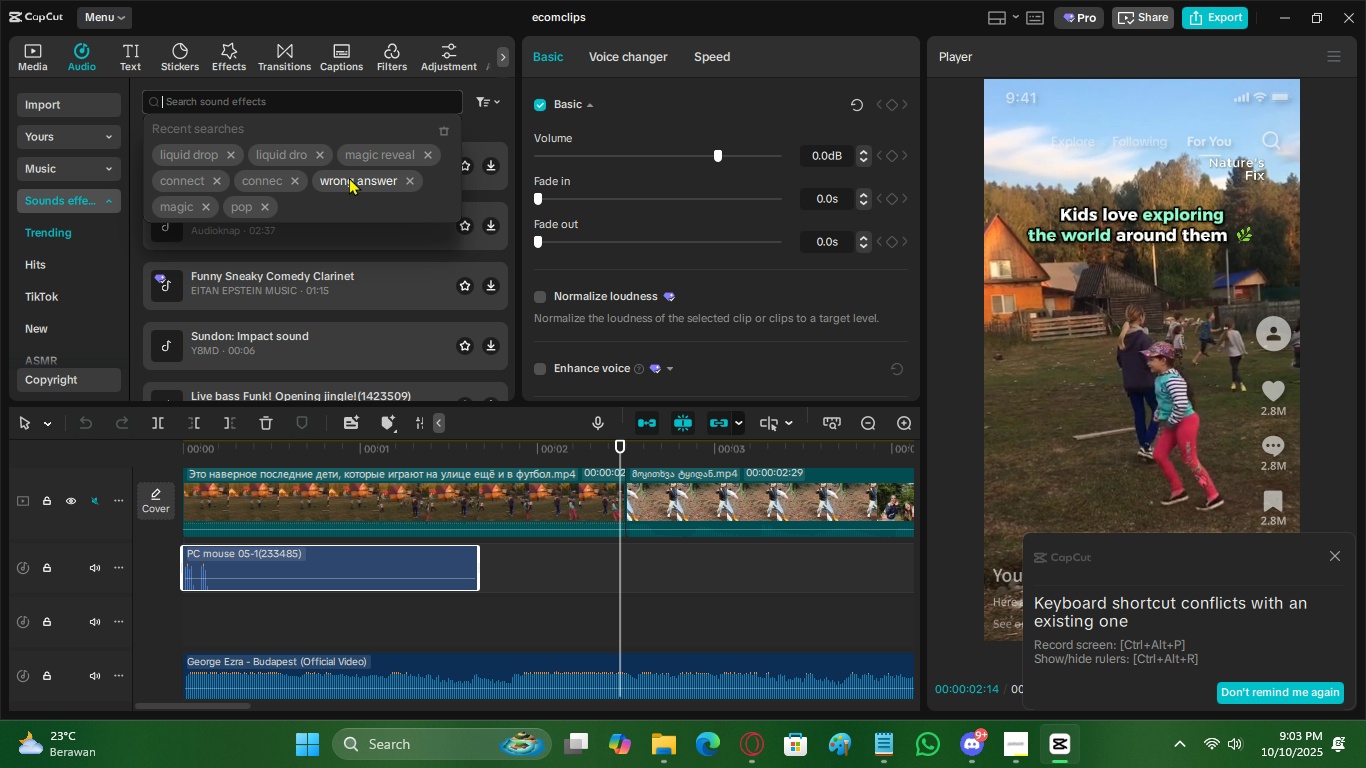 
left_click([349, 177])
 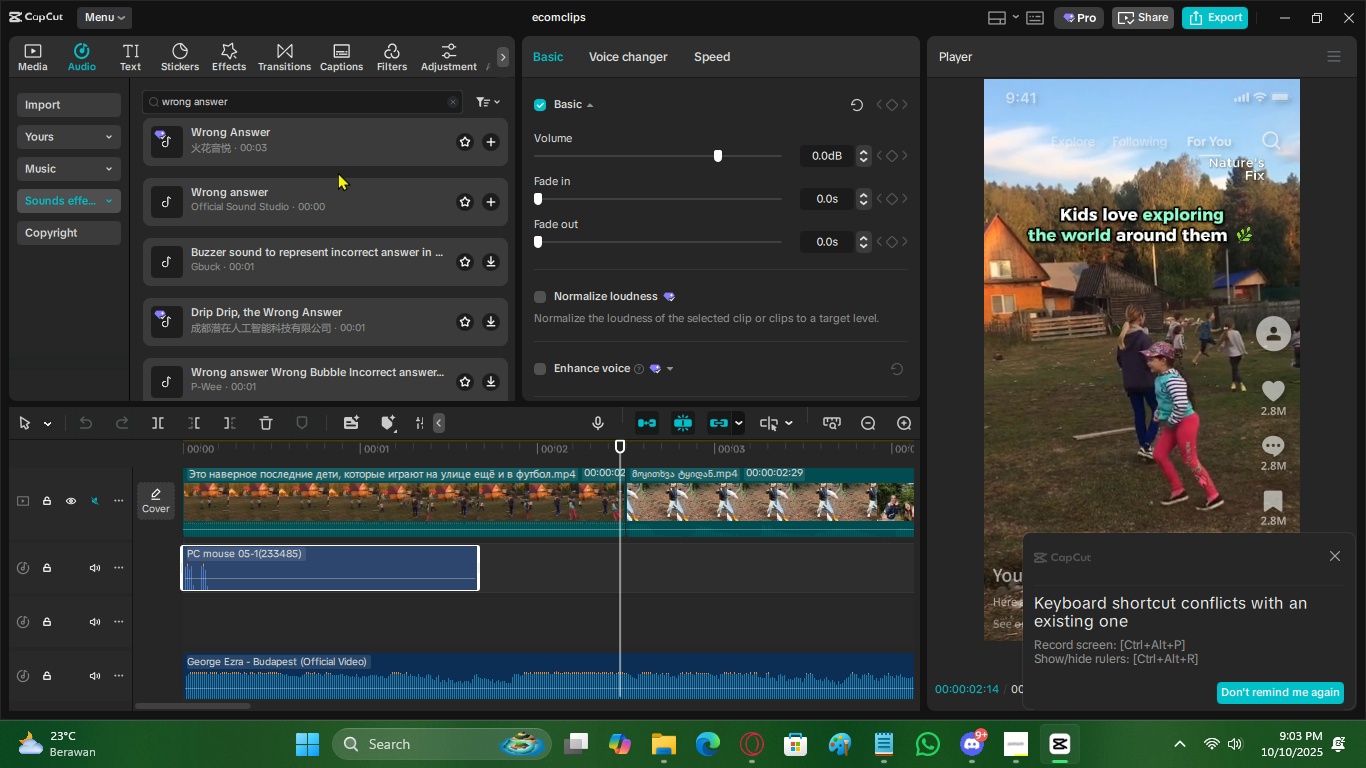 
double_click([338, 156])
 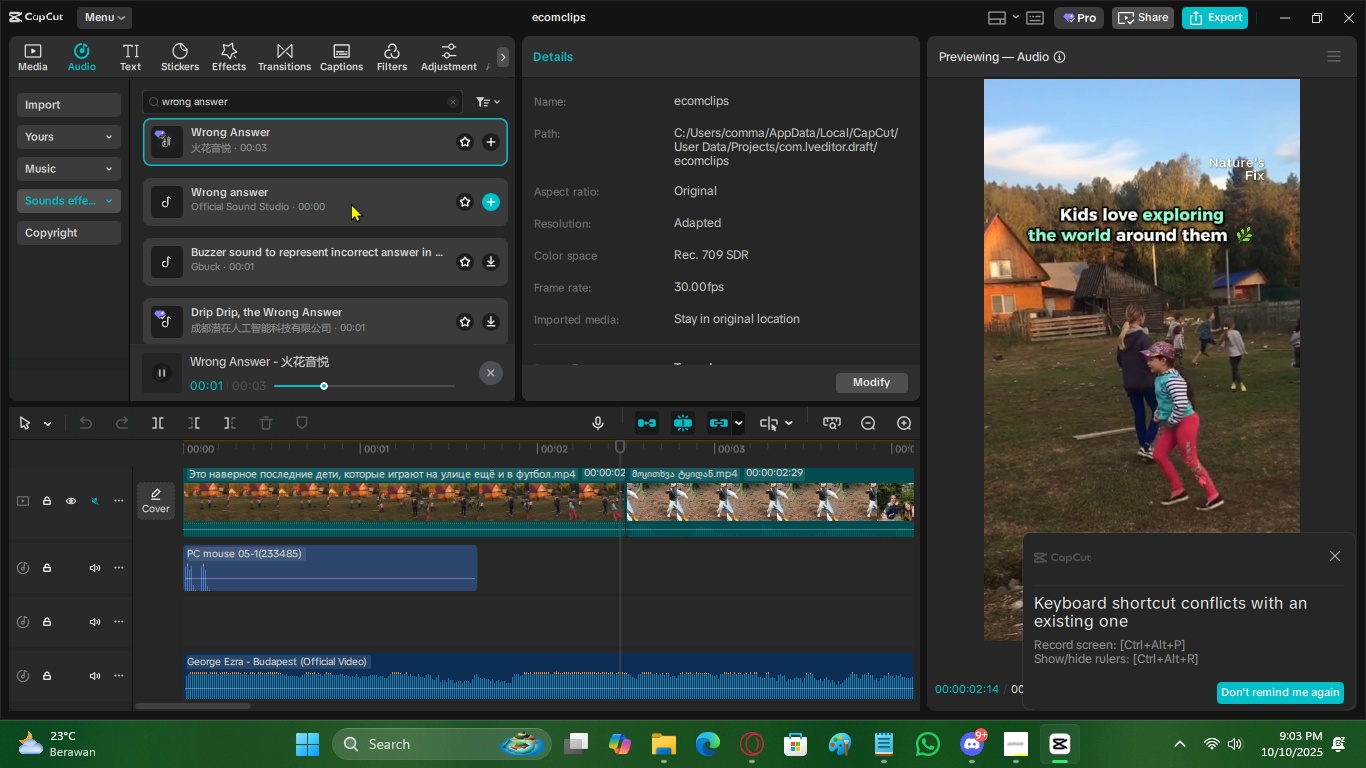 
left_click([337, 205])
 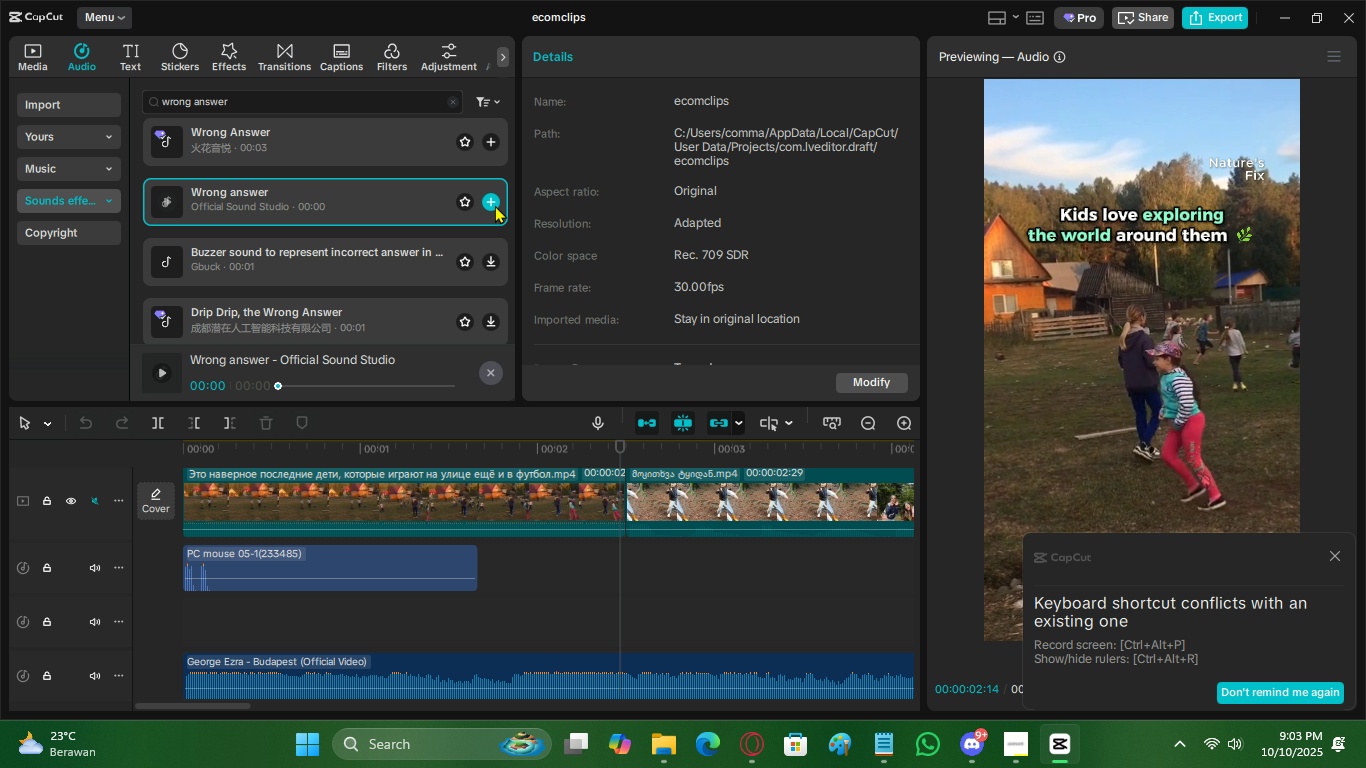 
left_click([492, 204])
 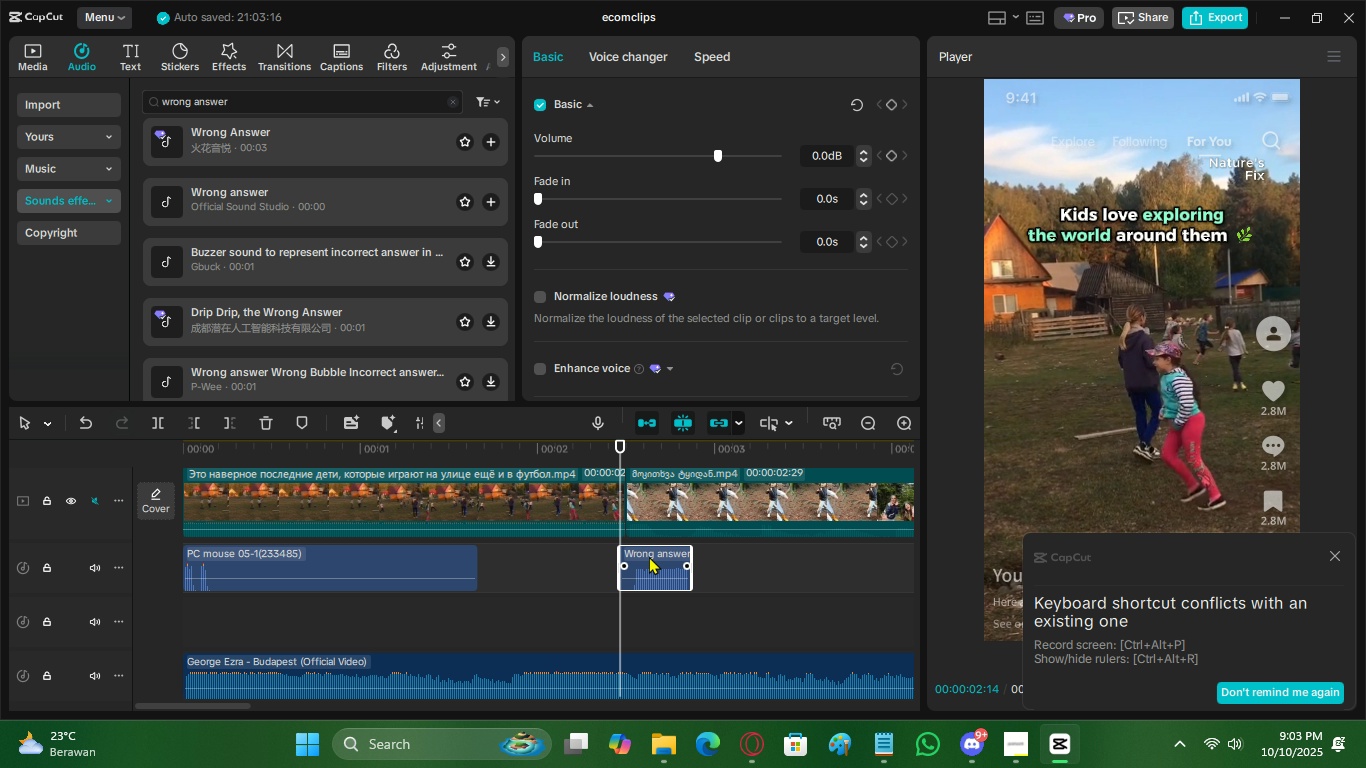 
left_click_drag(start_coordinate=[651, 556], to_coordinate=[505, 565])
 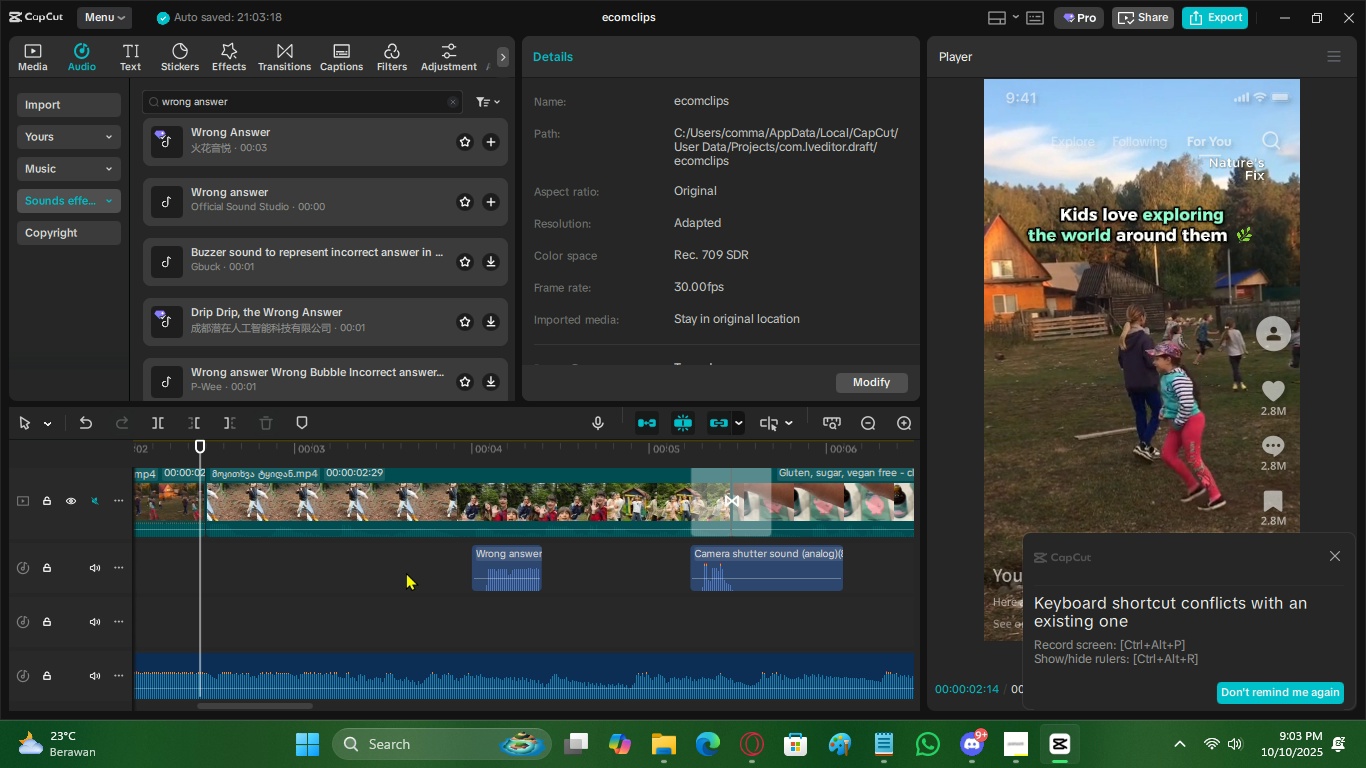 
left_click([406, 572])
 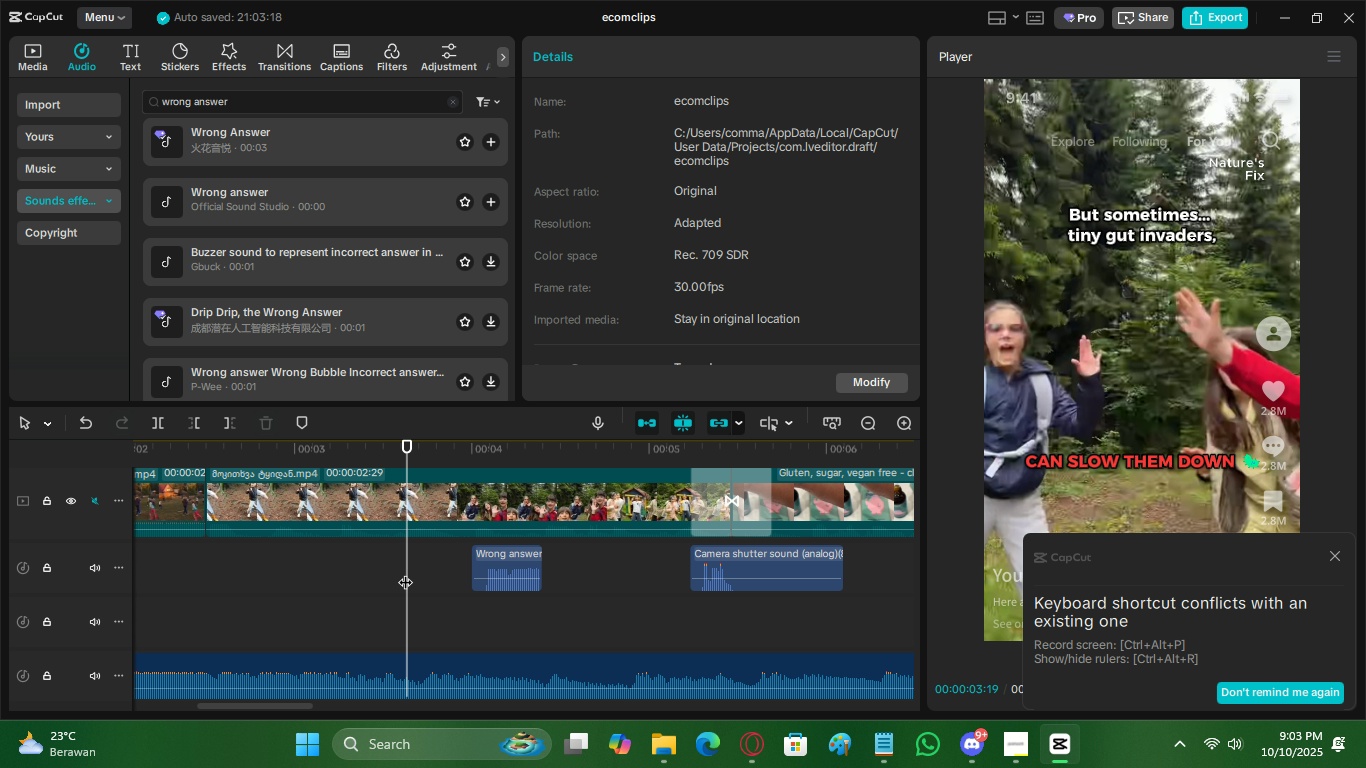 
key(Space)
 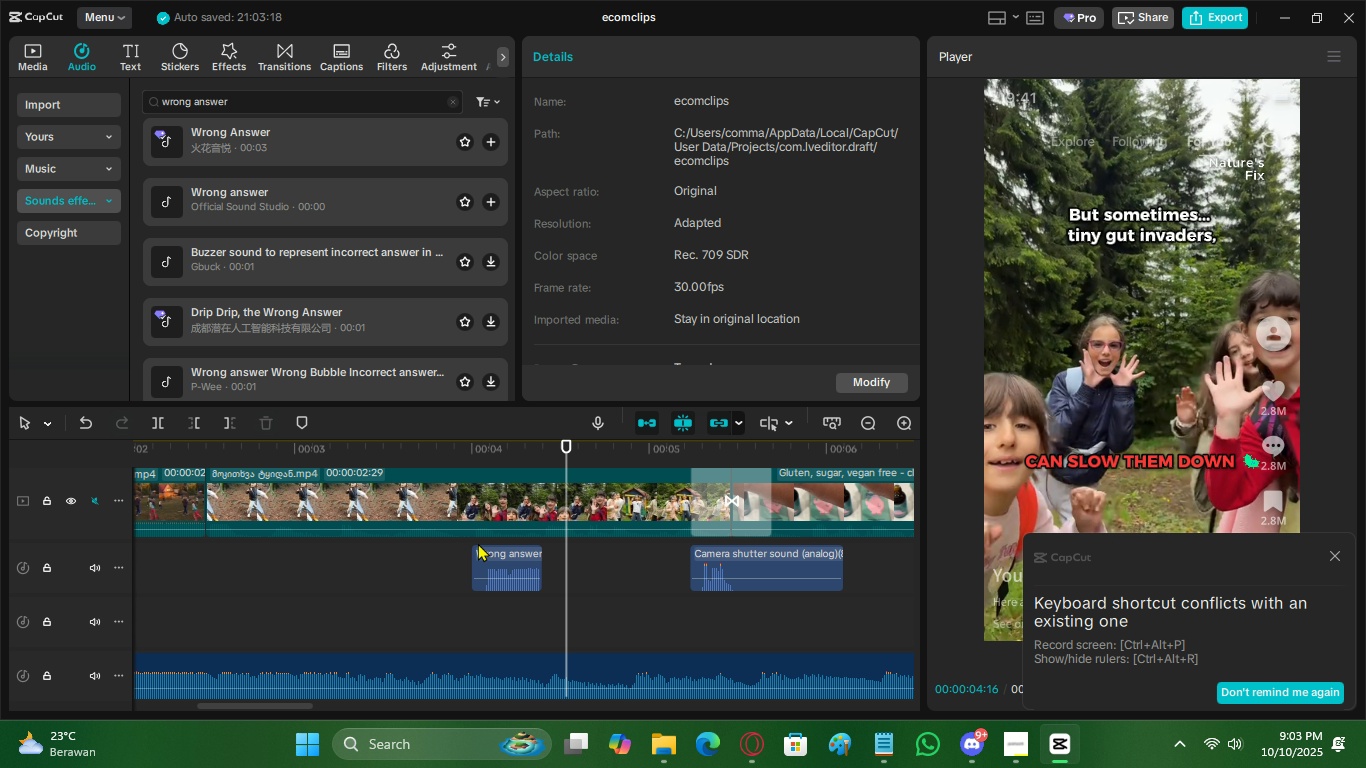 
left_click_drag(start_coordinate=[506, 560], to_coordinate=[292, 564])
 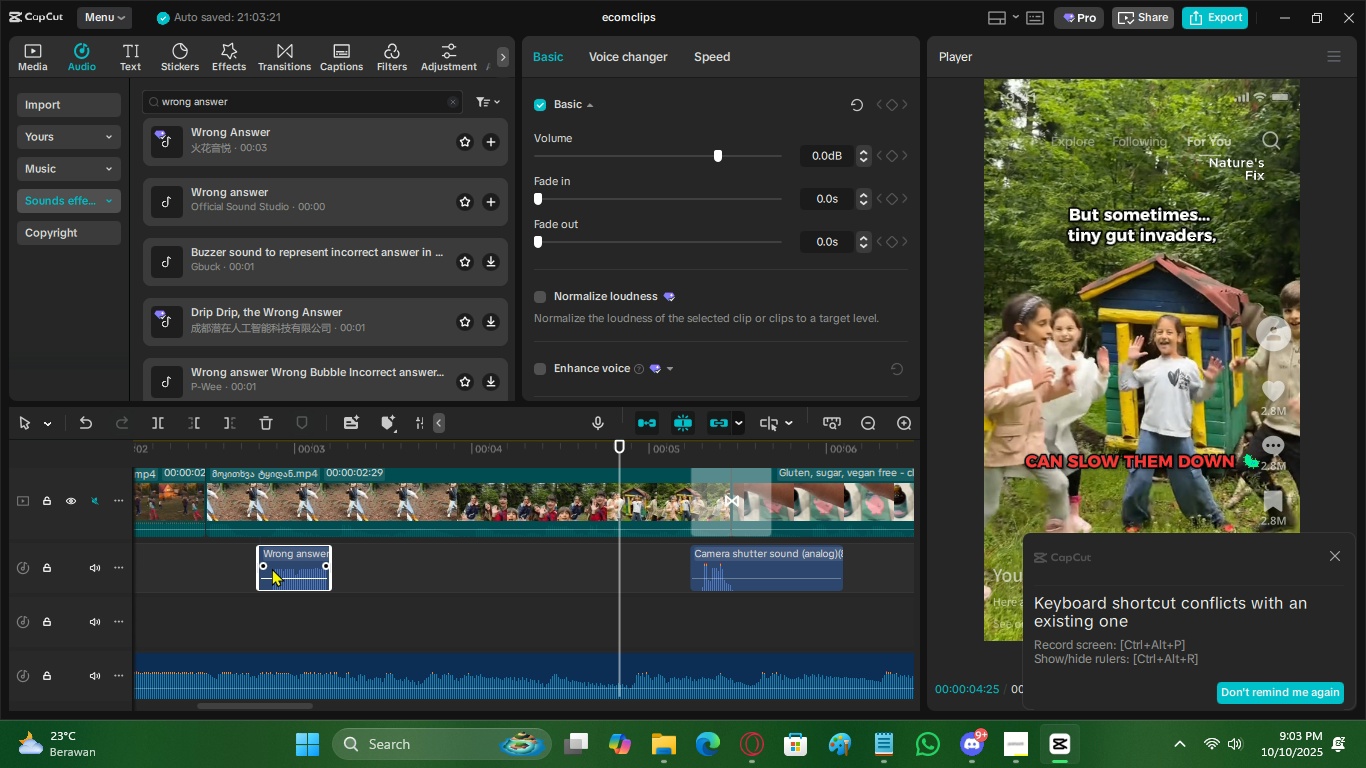 
left_click_drag(start_coordinate=[272, 568], to_coordinate=[457, 558])
 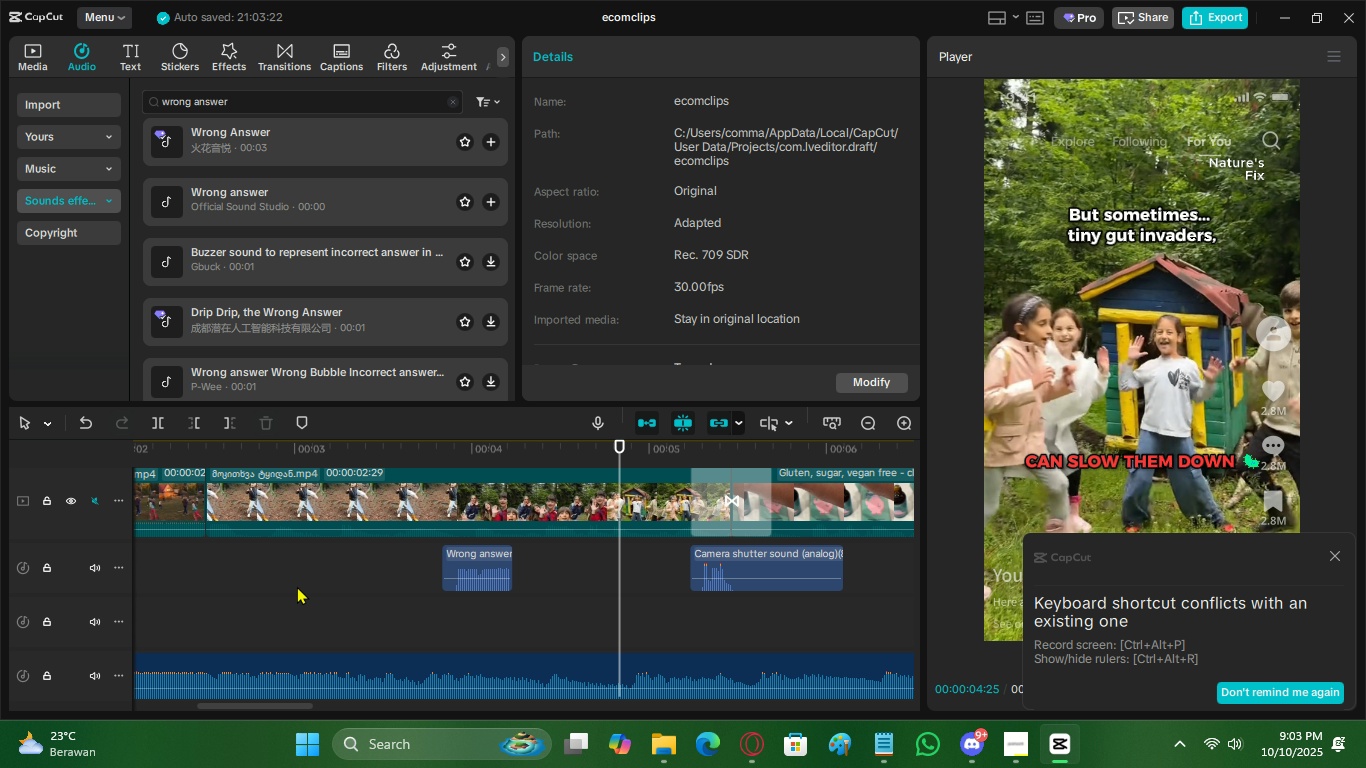 
left_click([297, 586])
 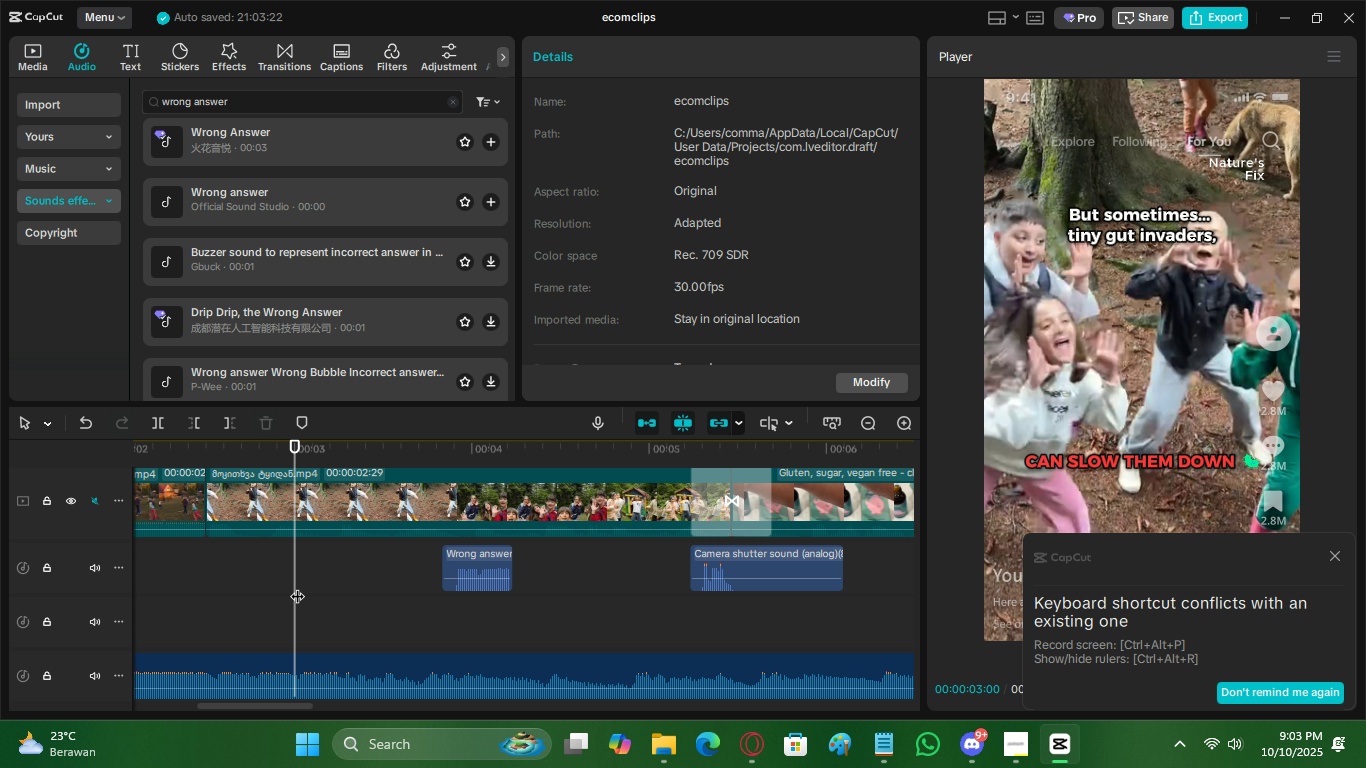 
key(Space)
 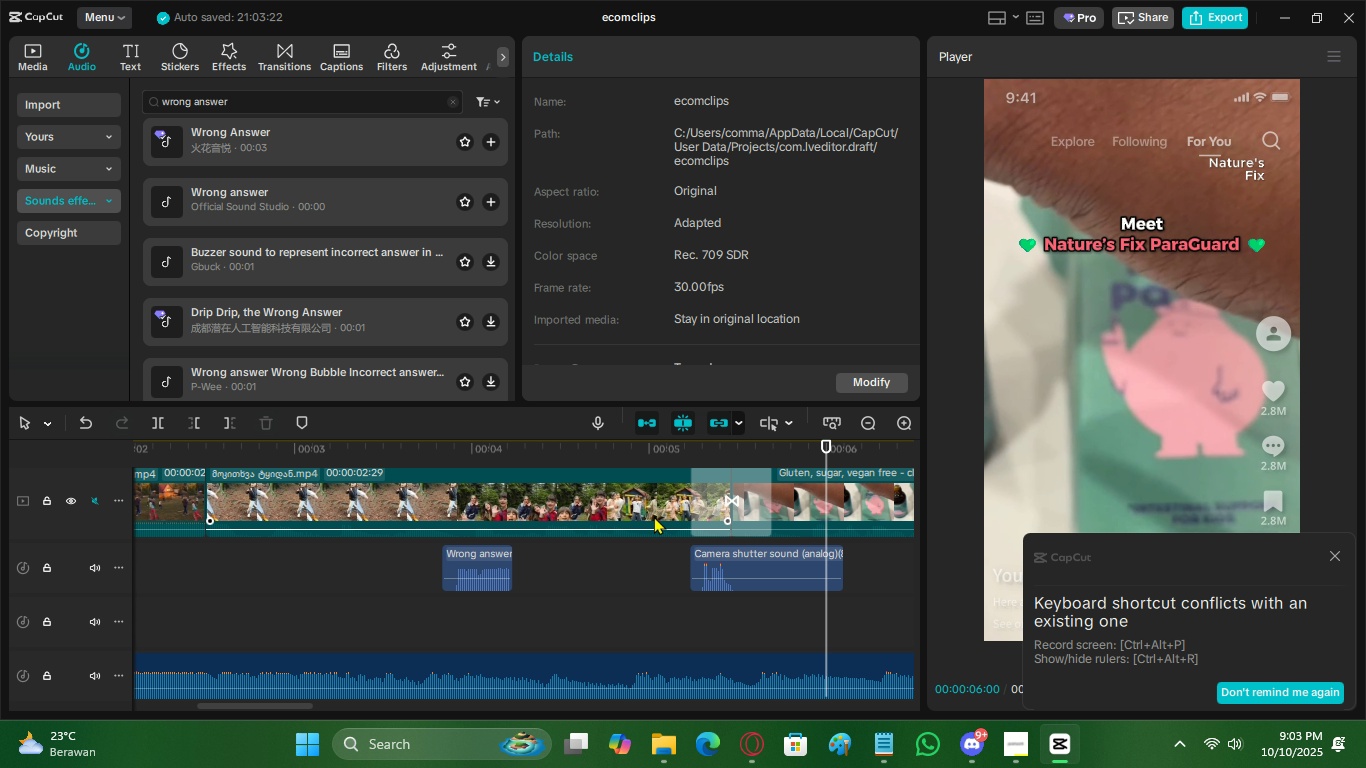 
left_click([872, 423])
 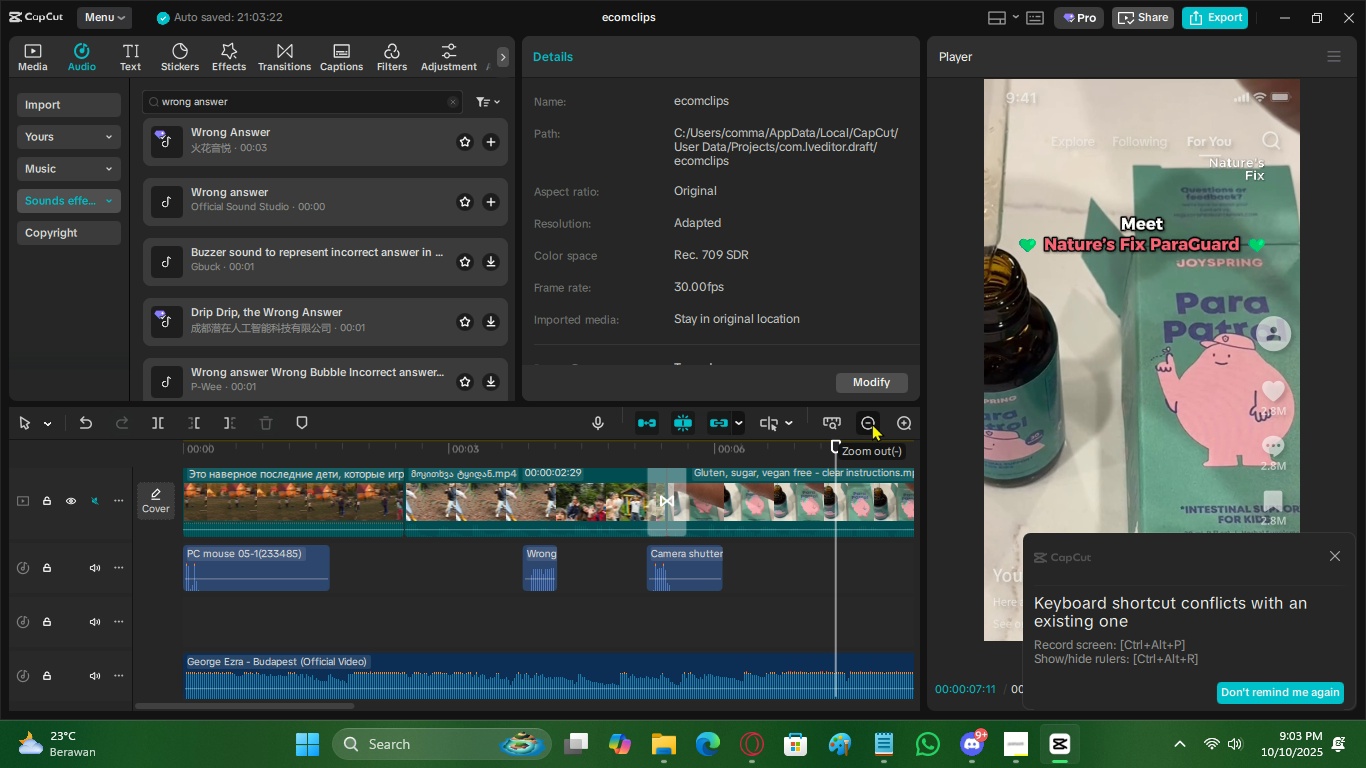 
double_click([872, 423])
 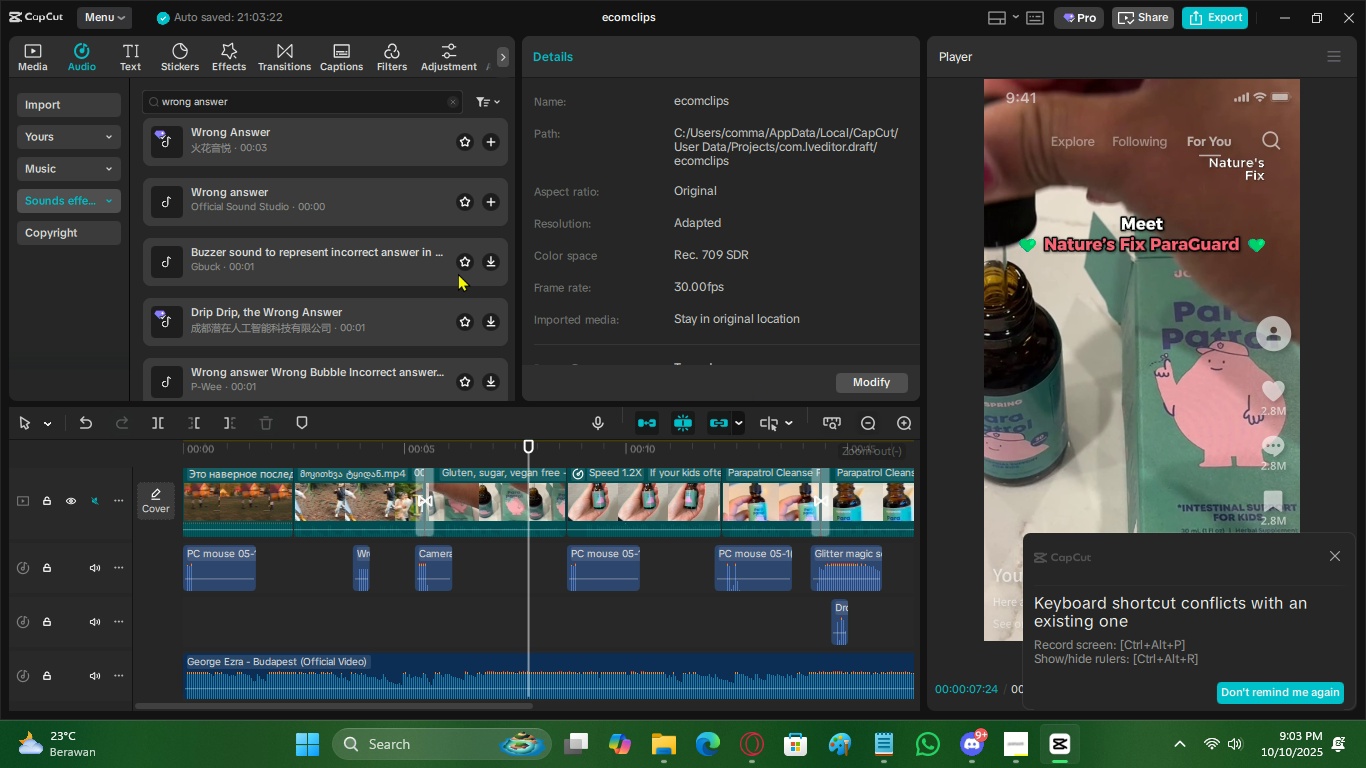 
key(Space)
 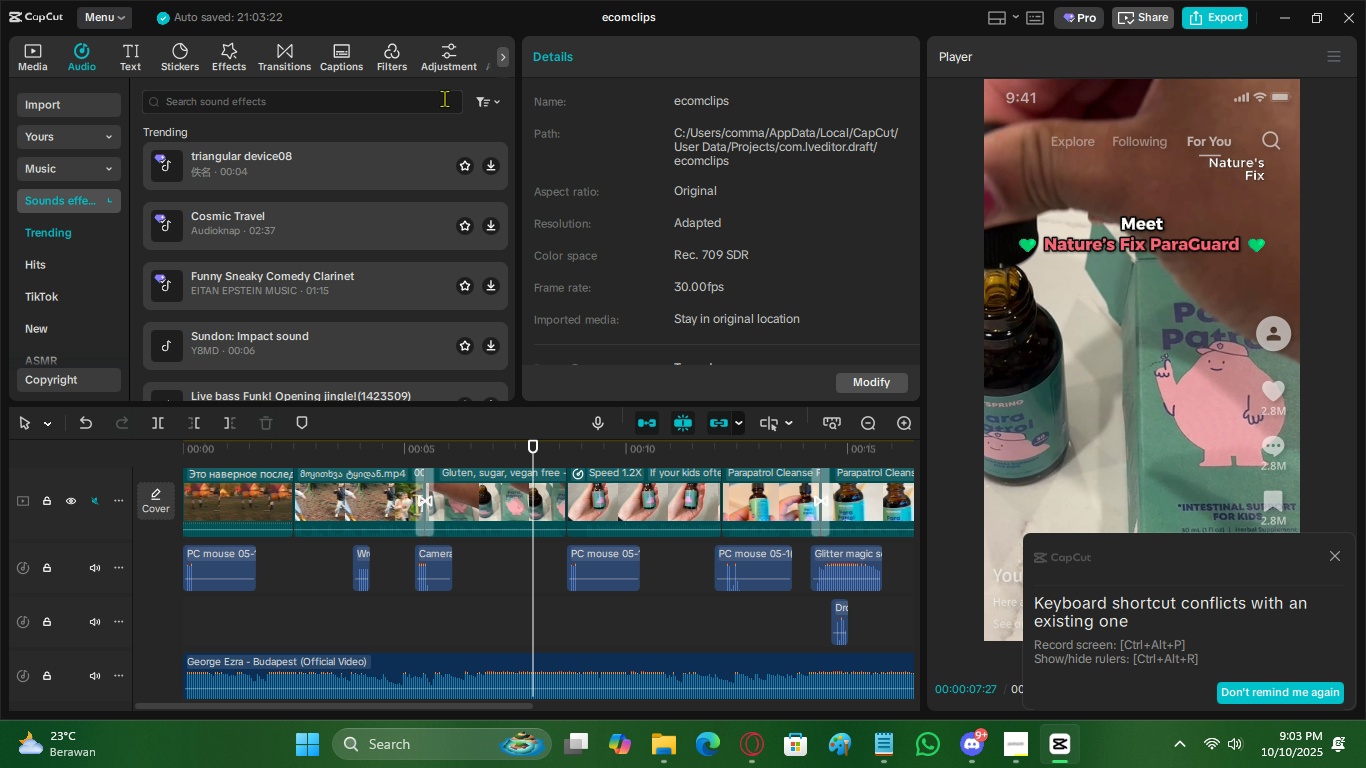 
double_click([439, 98])
 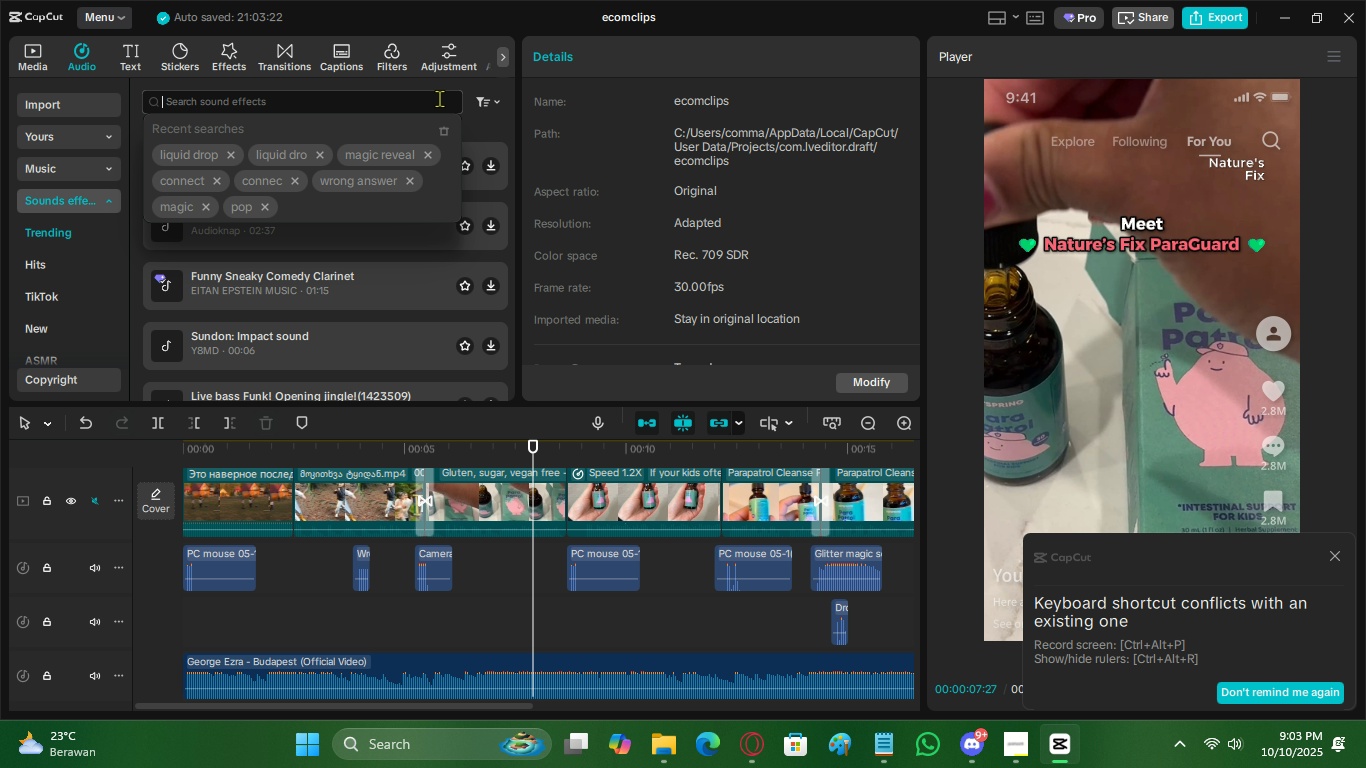 
type(righ)
 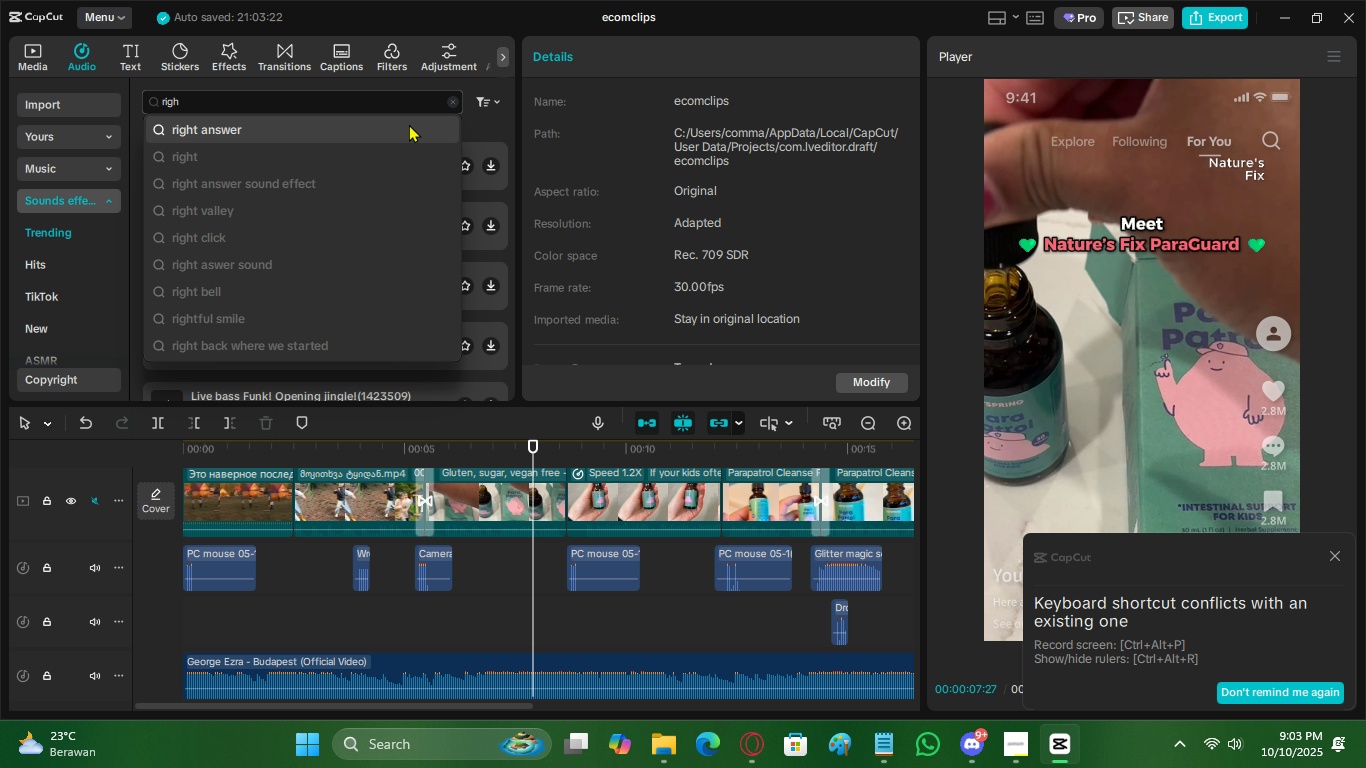 
left_click([409, 124])
 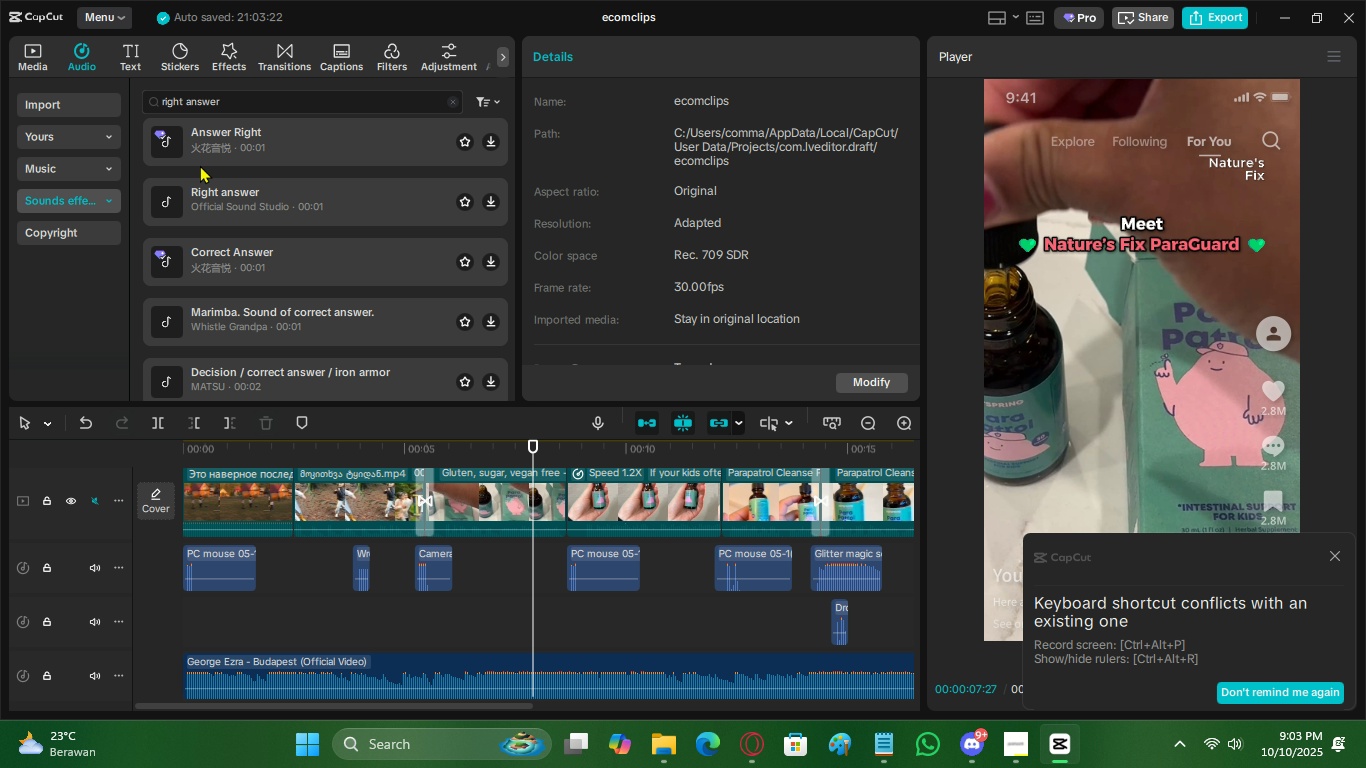 
left_click([217, 147])
 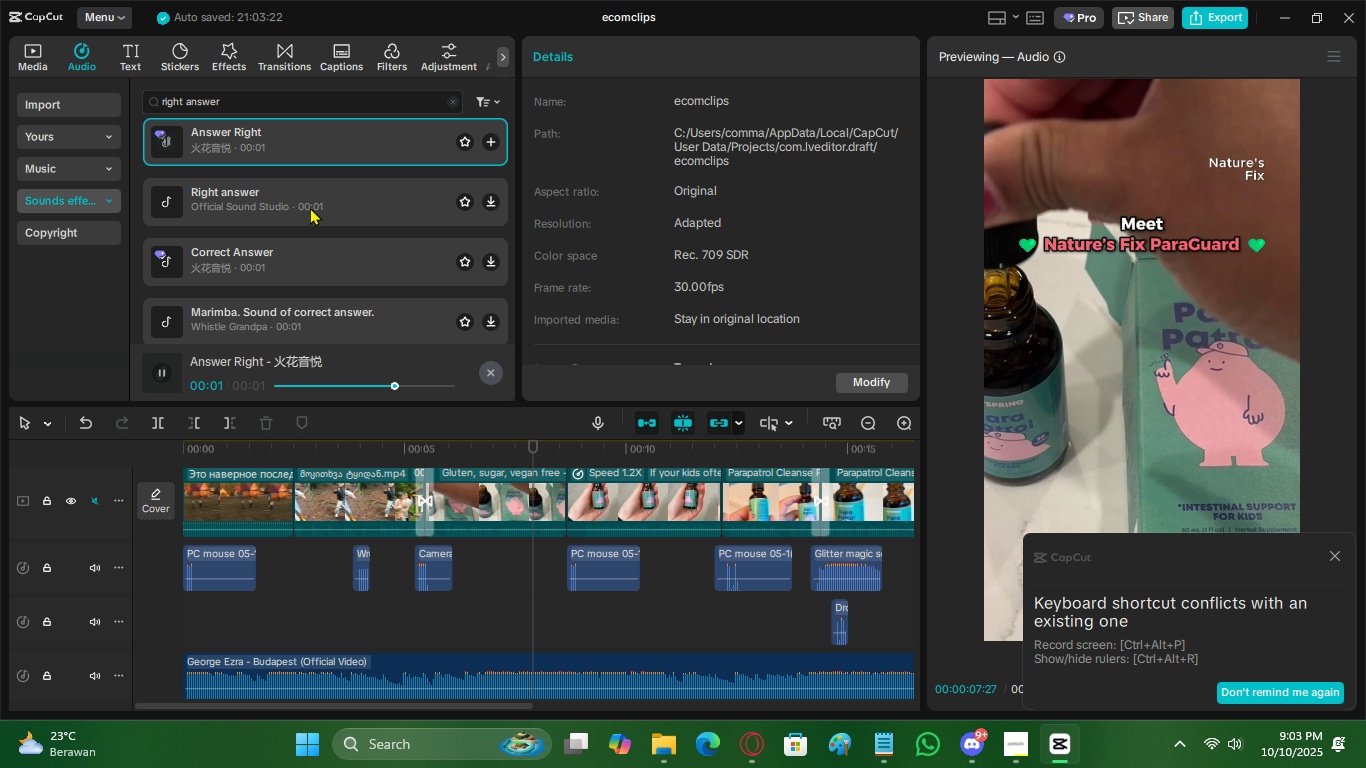 
left_click([310, 207])
 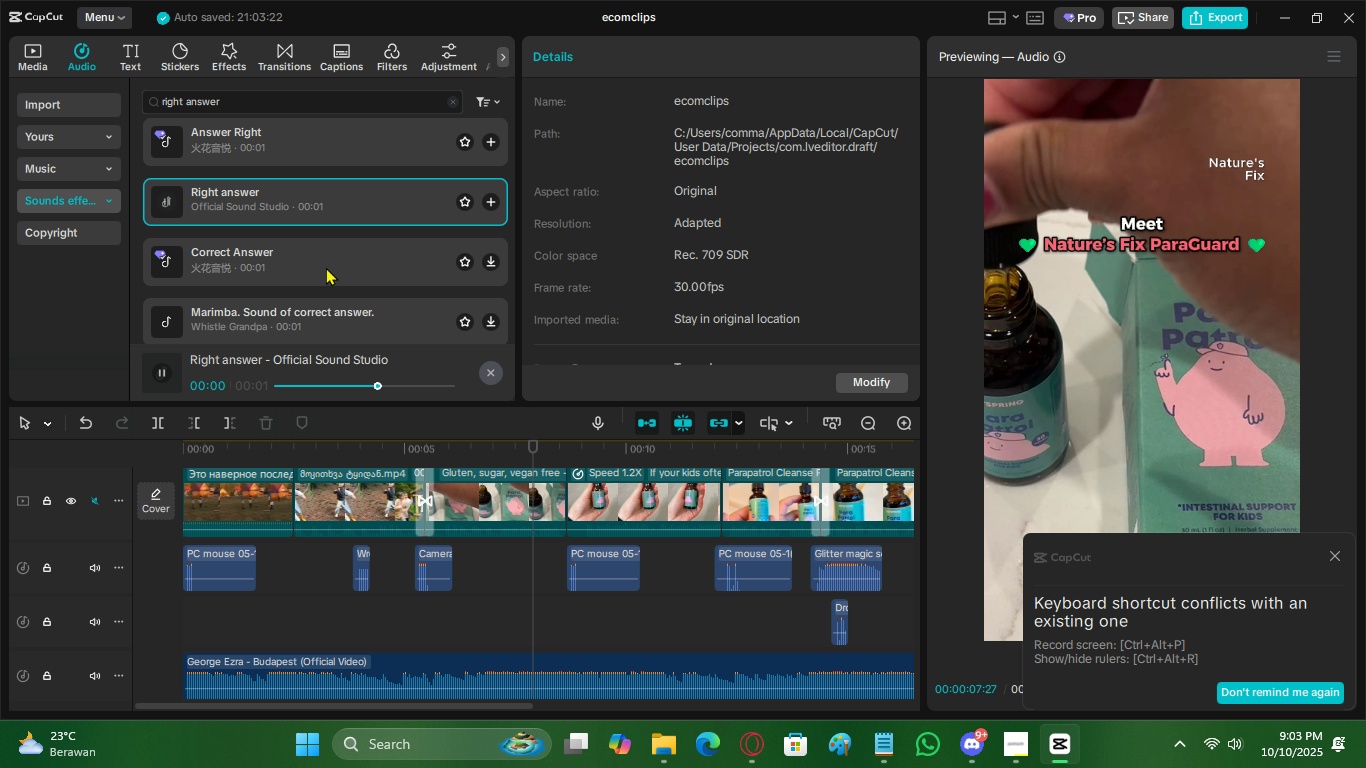 
left_click([326, 267])
 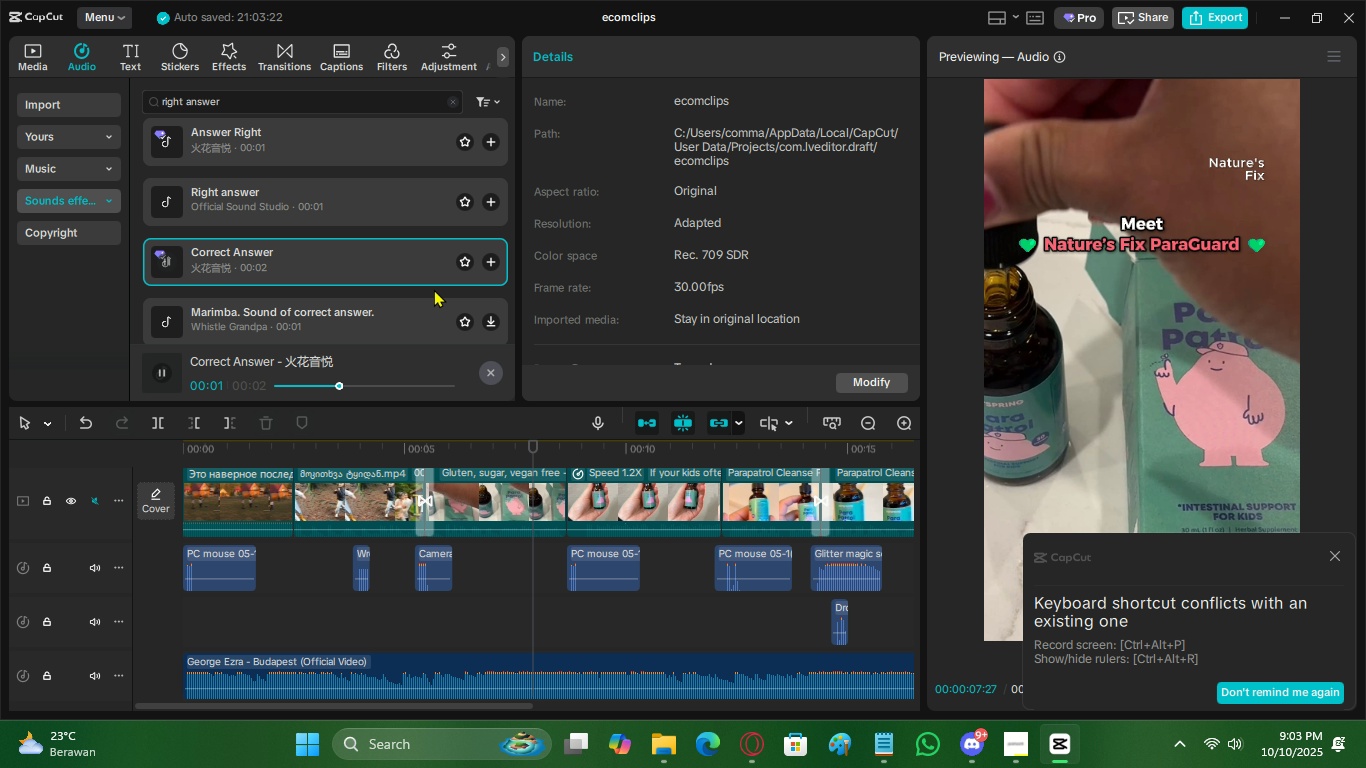 
left_click([368, 316])
 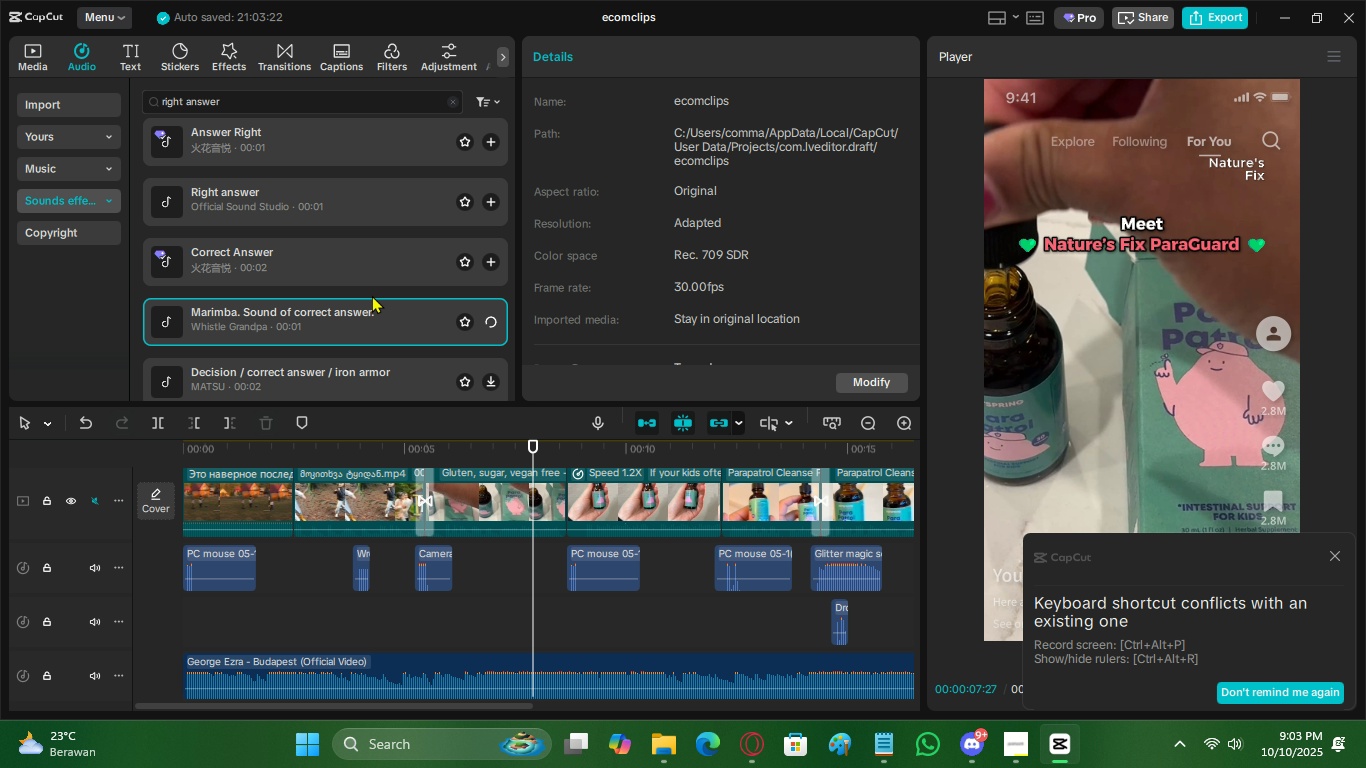 
scroll: coordinate [371, 295], scroll_direction: down, amount: 1.0
 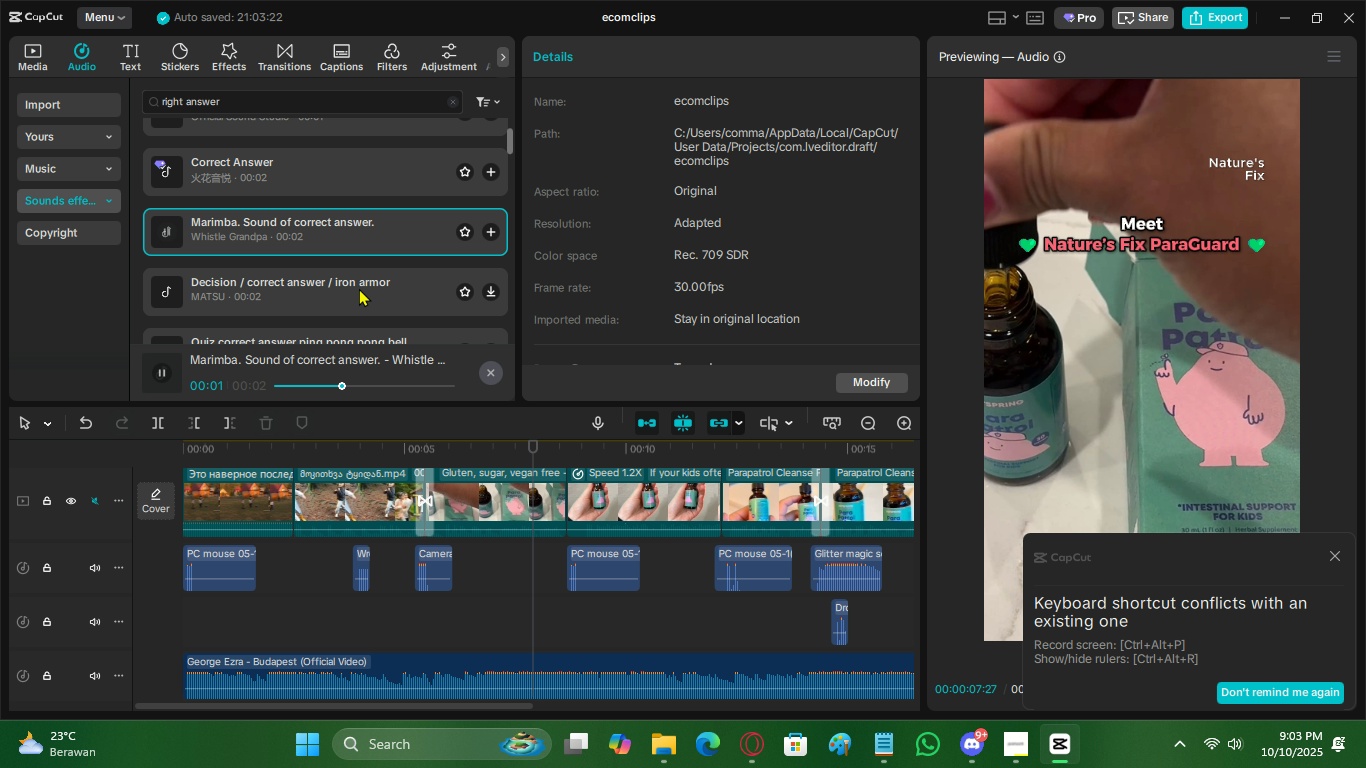 
left_click([359, 288])
 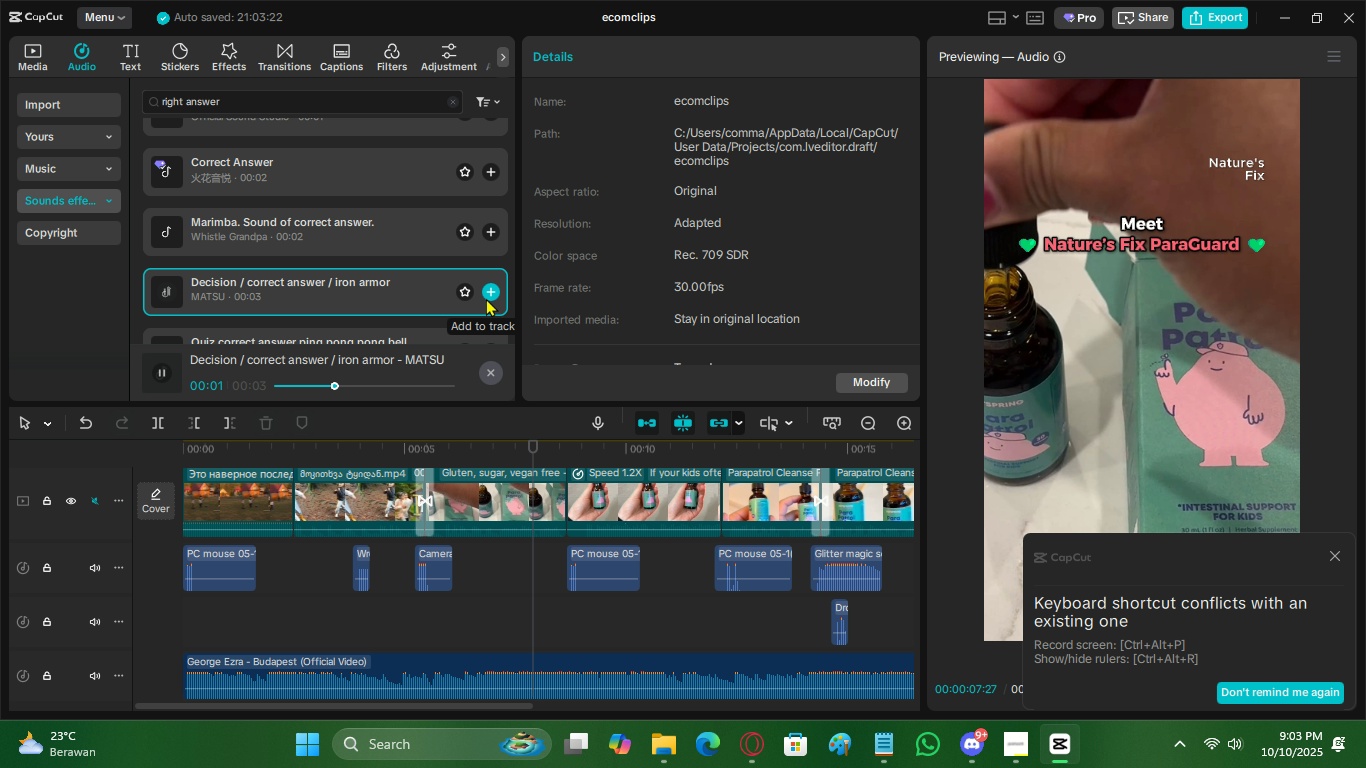 
scroll: coordinate [446, 299], scroll_direction: down, amount: 1.0
 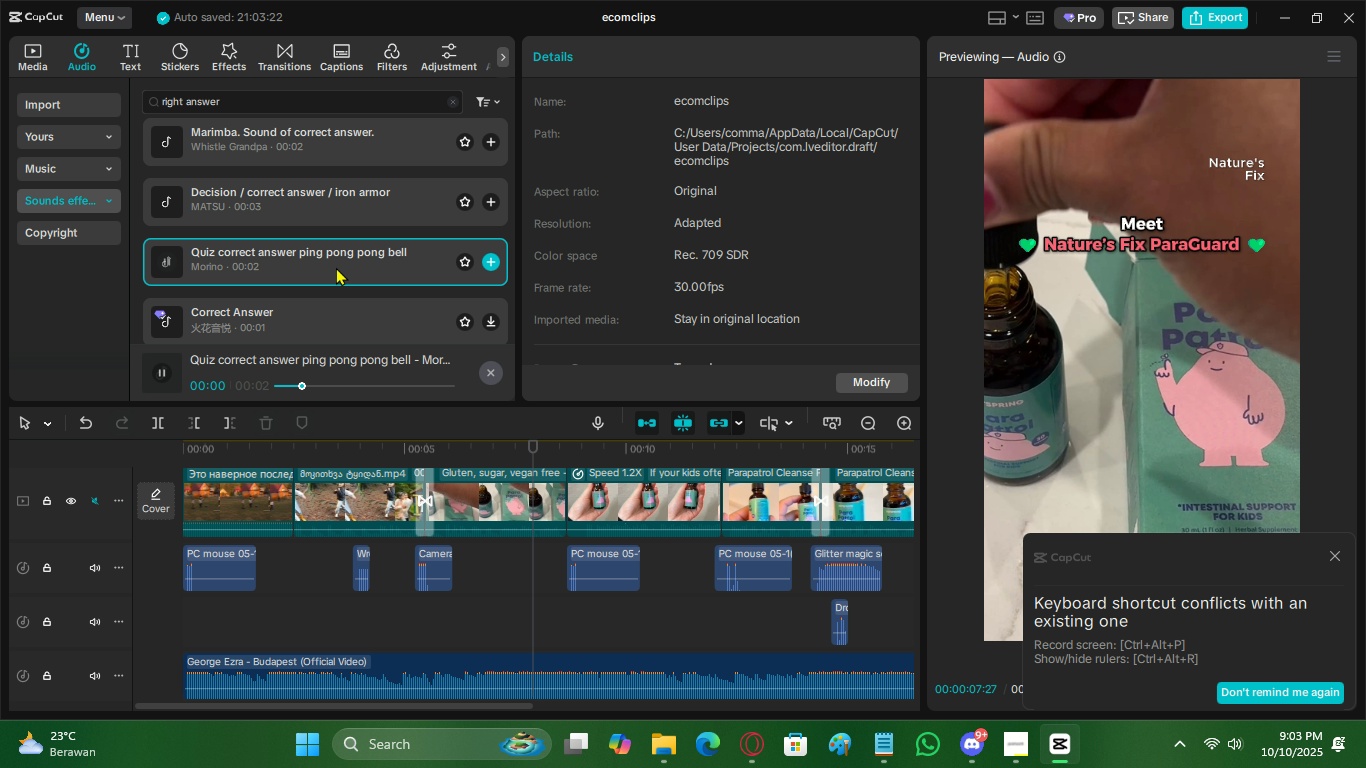 
scroll: coordinate [327, 264], scroll_direction: up, amount: 2.0
 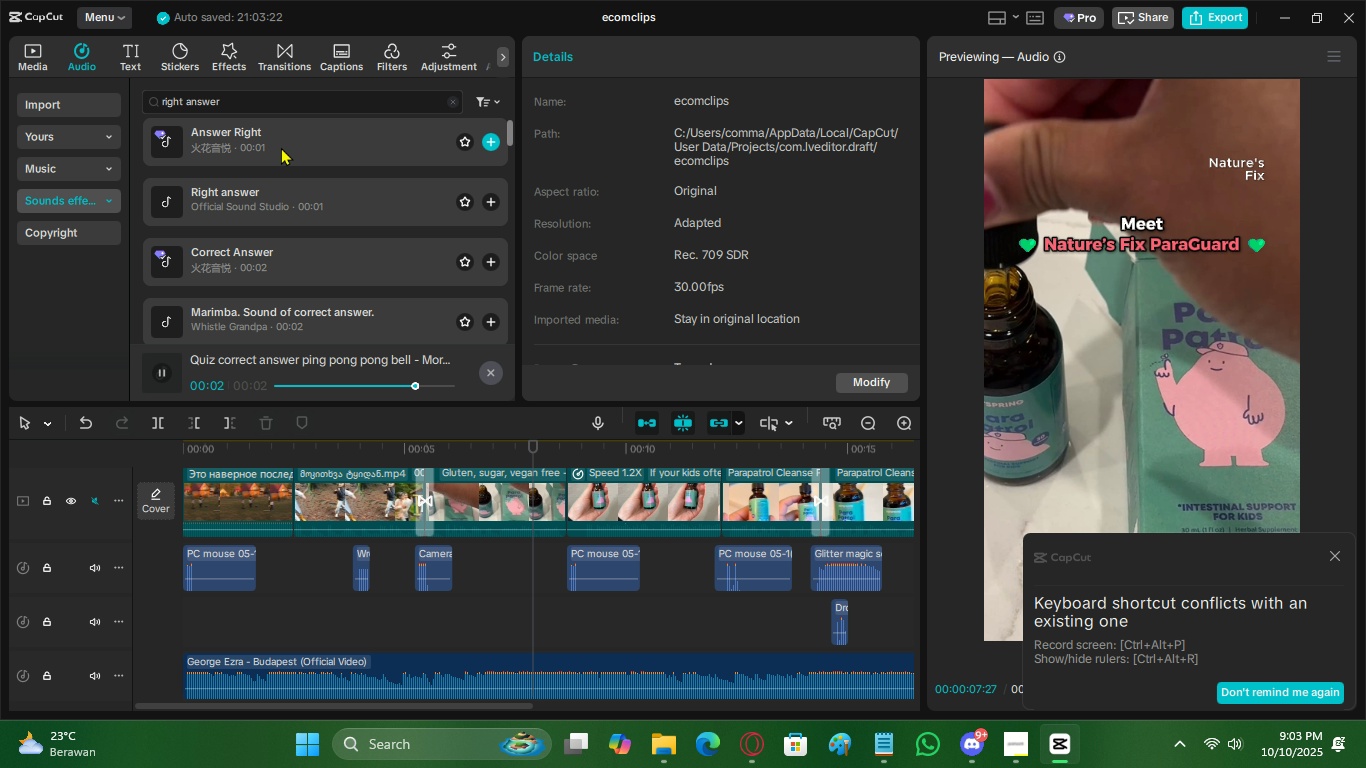 
left_click([281, 147])
 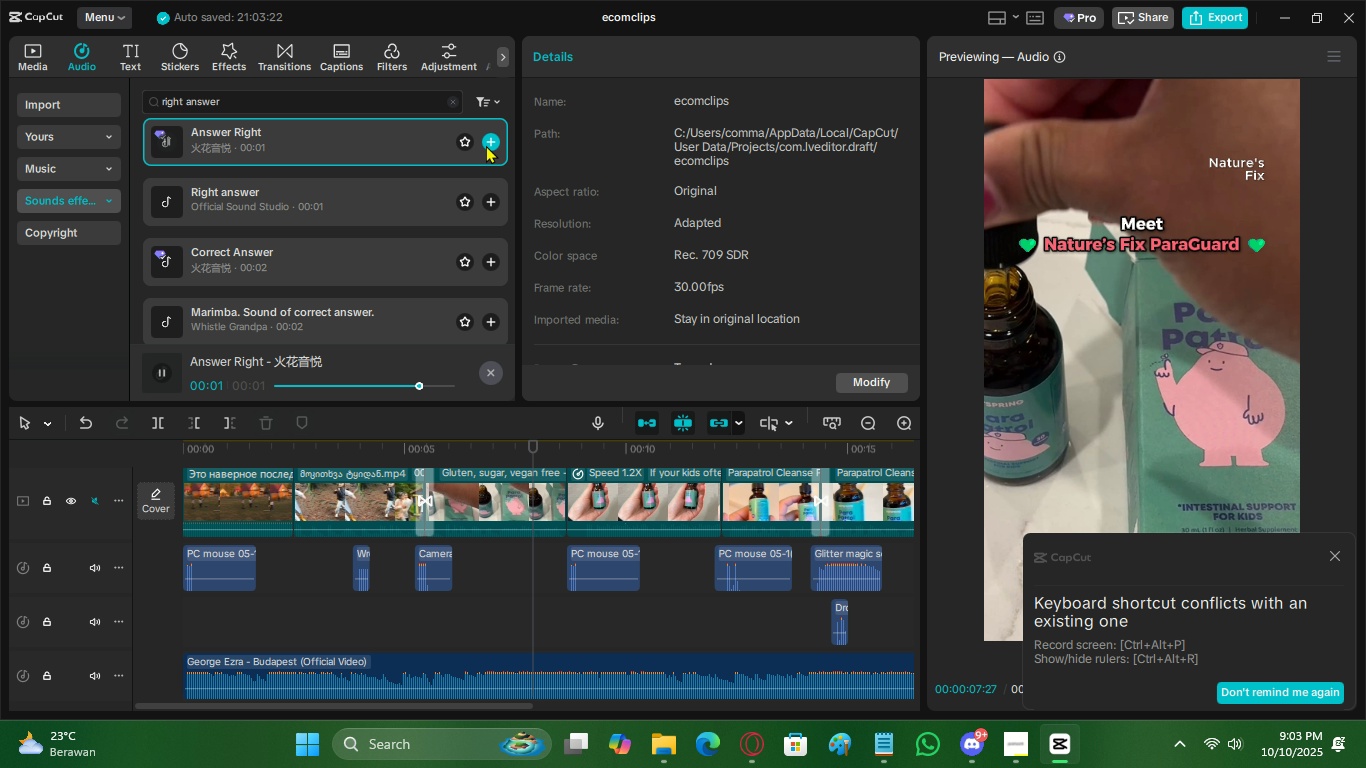 
left_click([489, 144])
 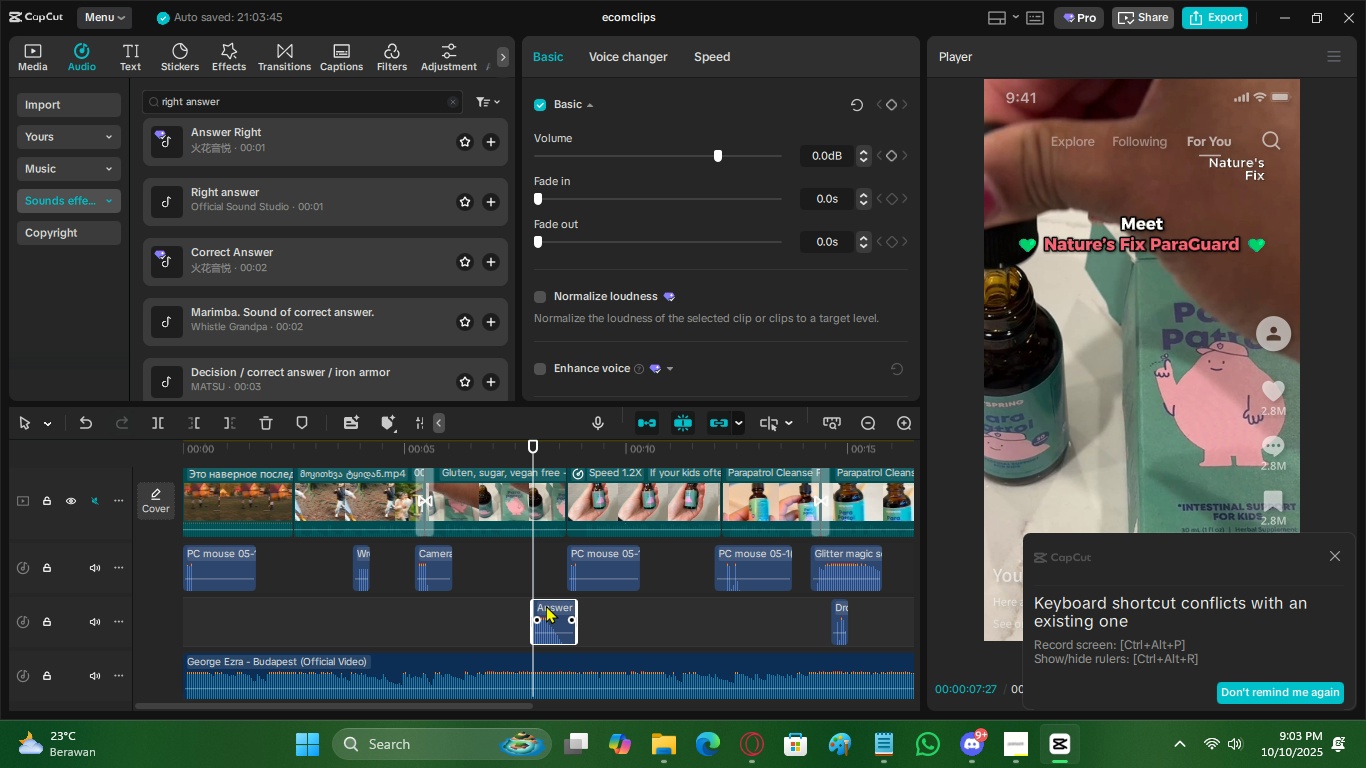 
left_click_drag(start_coordinate=[546, 606], to_coordinate=[616, 597])
 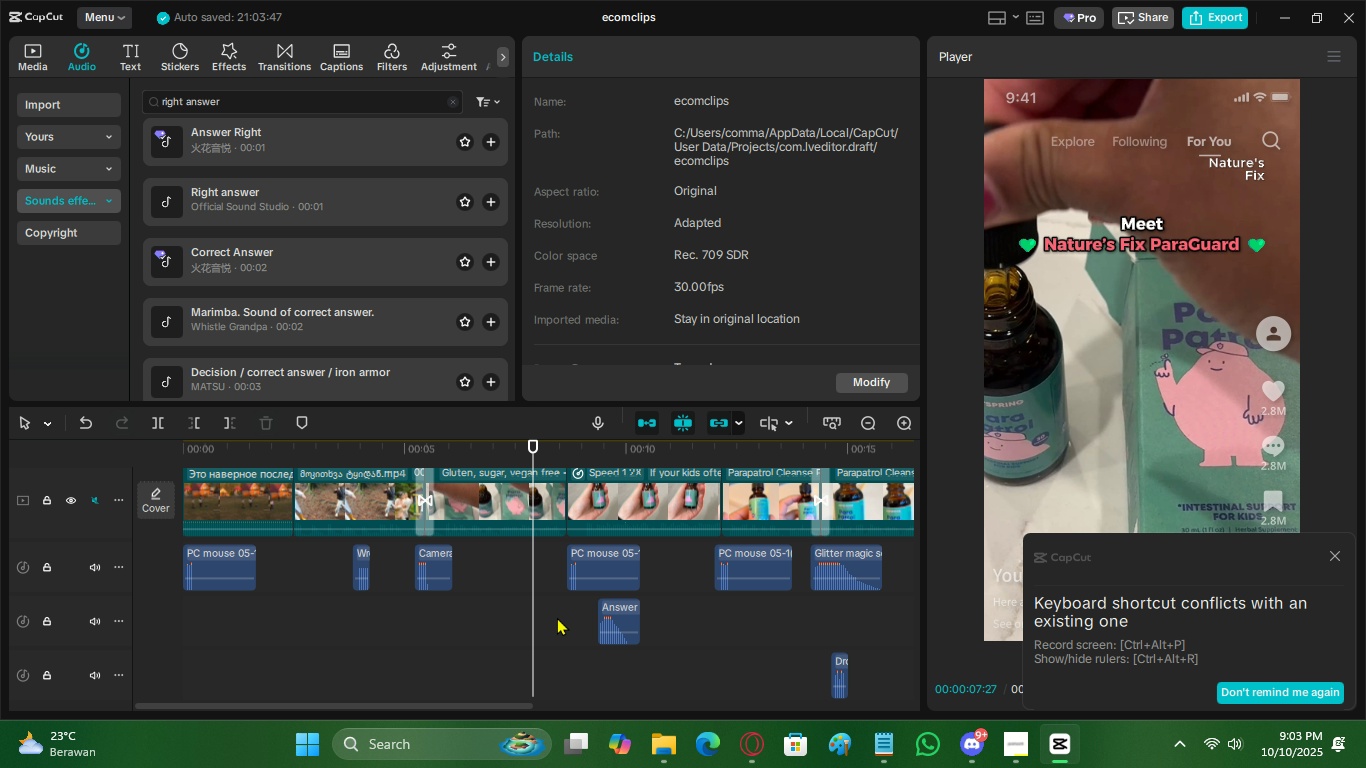 
left_click([557, 617])
 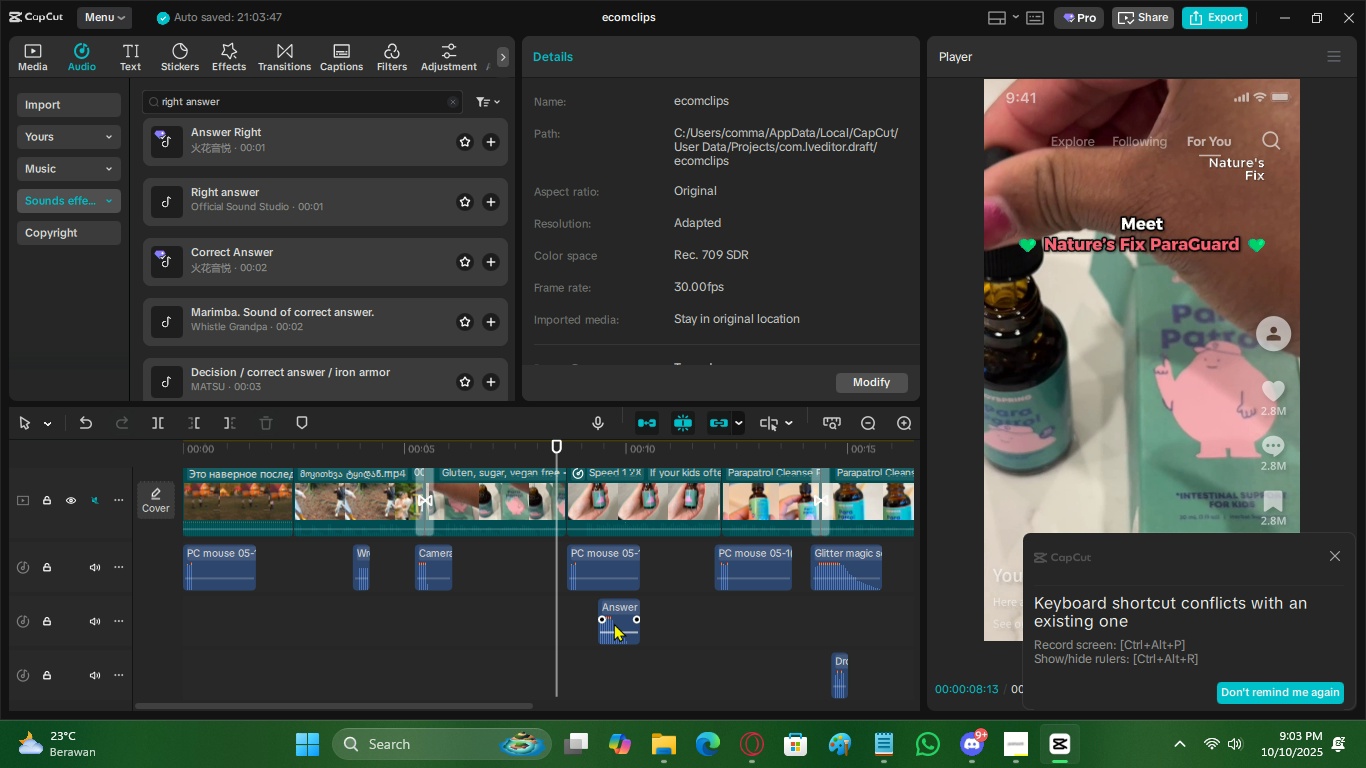 
left_click_drag(start_coordinate=[617, 619], to_coordinate=[616, 670])
 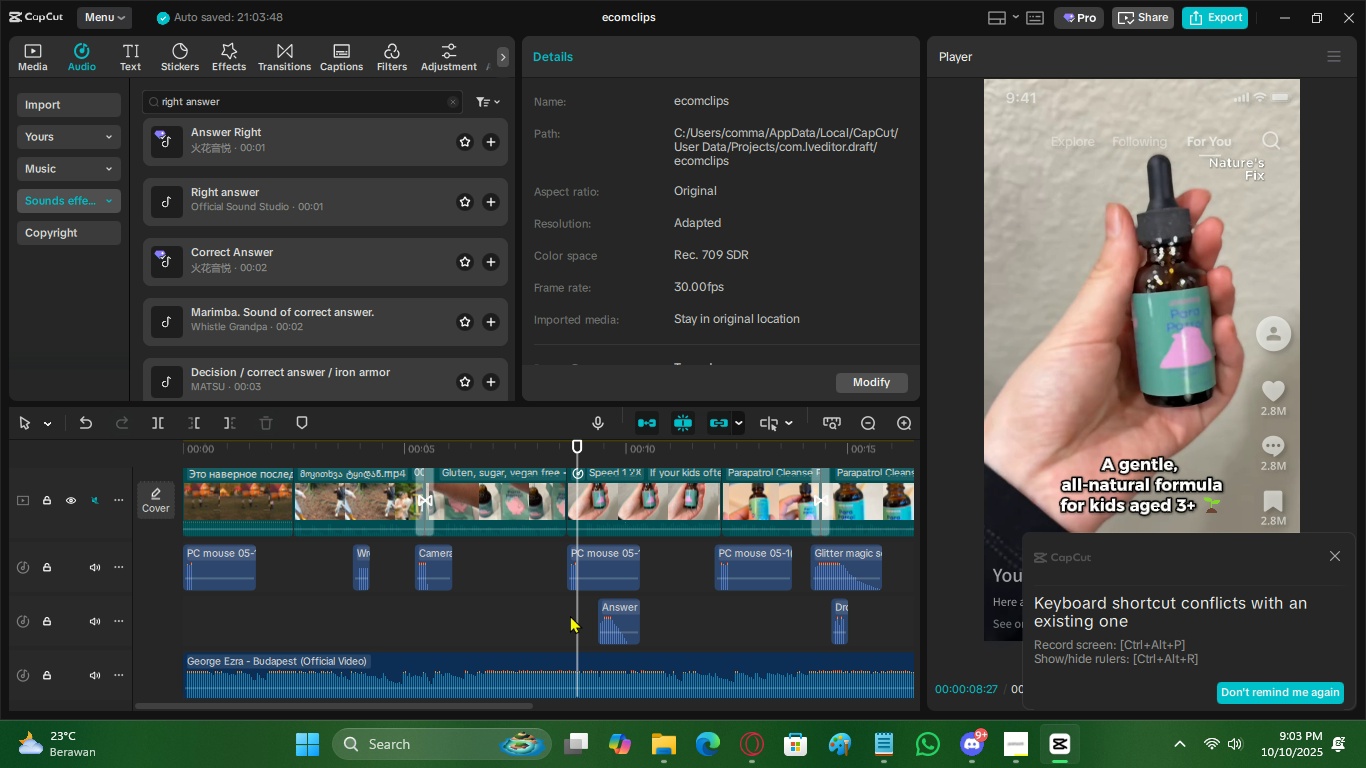 
double_click([553, 610])
 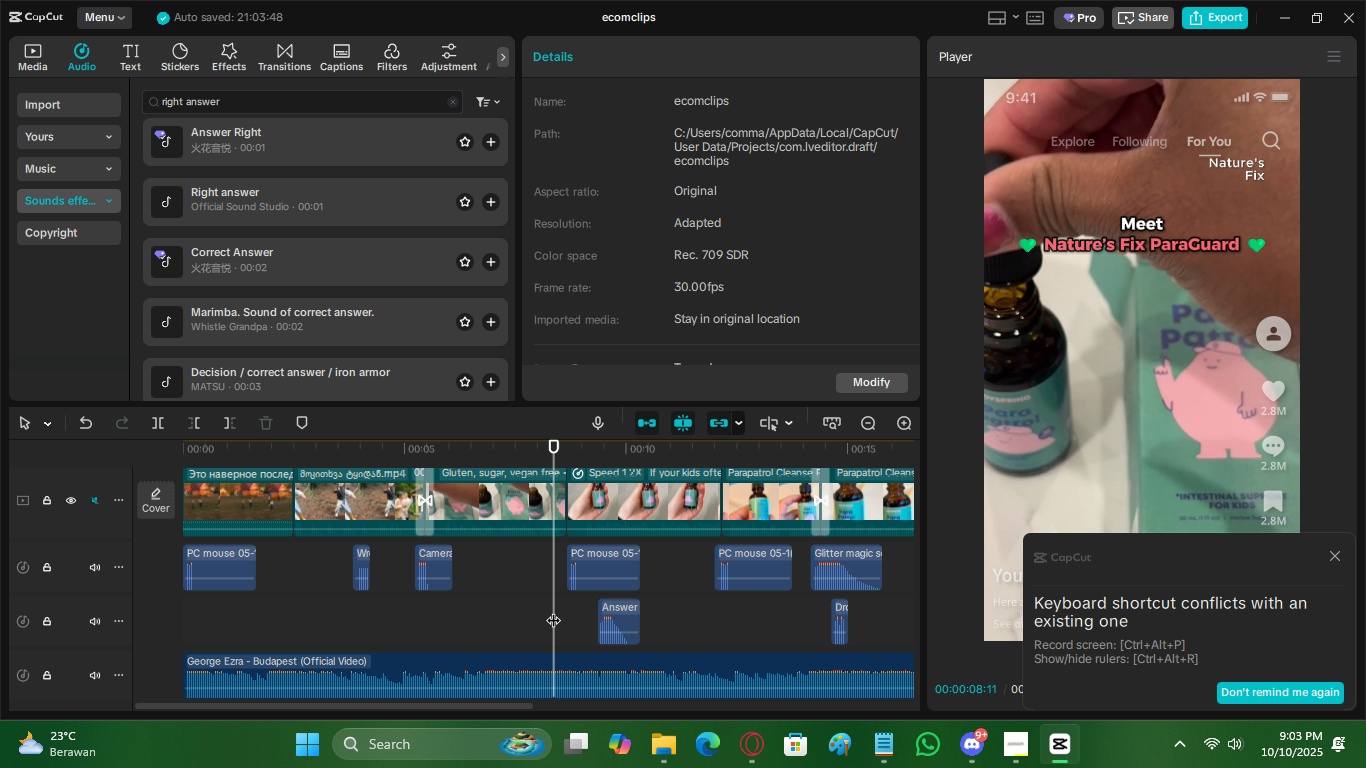 
key(Space)
 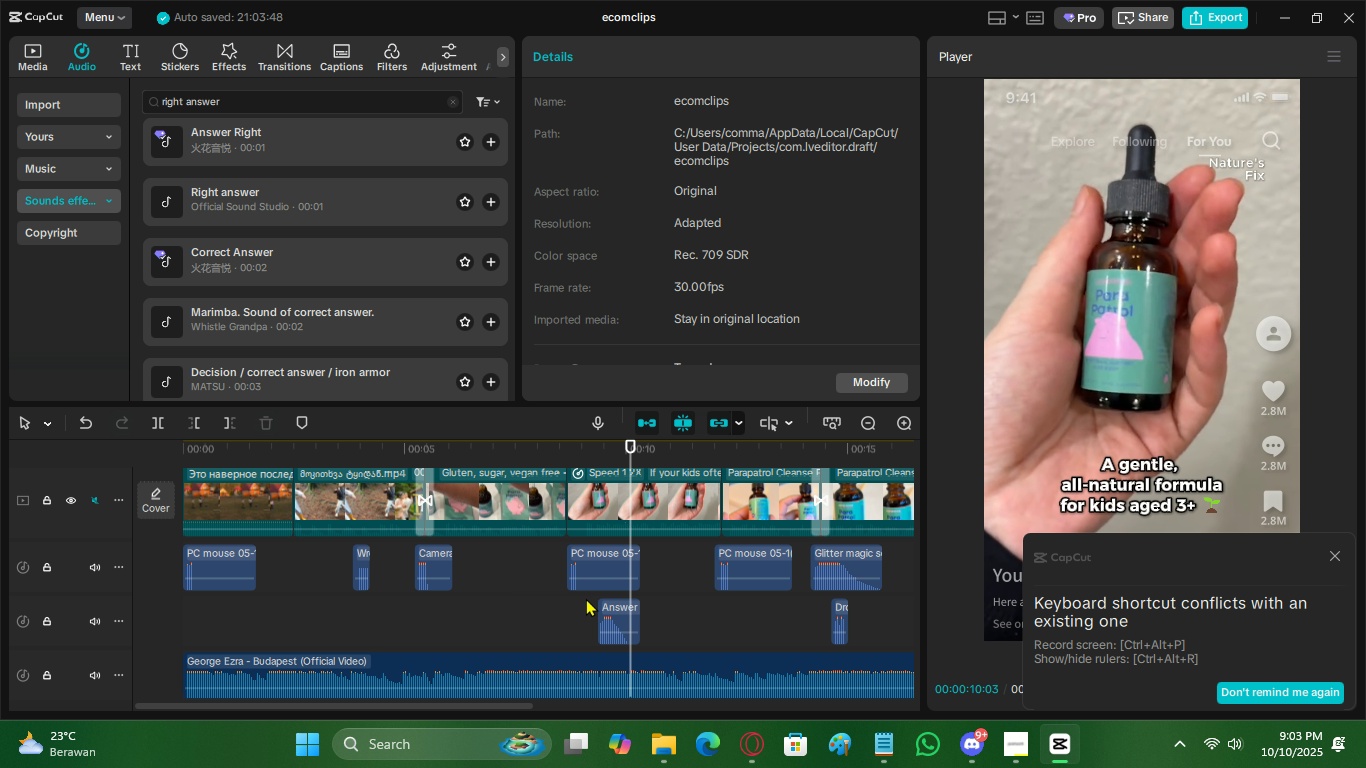 
scroll: coordinate [586, 601], scroll_direction: down, amount: 1.0
 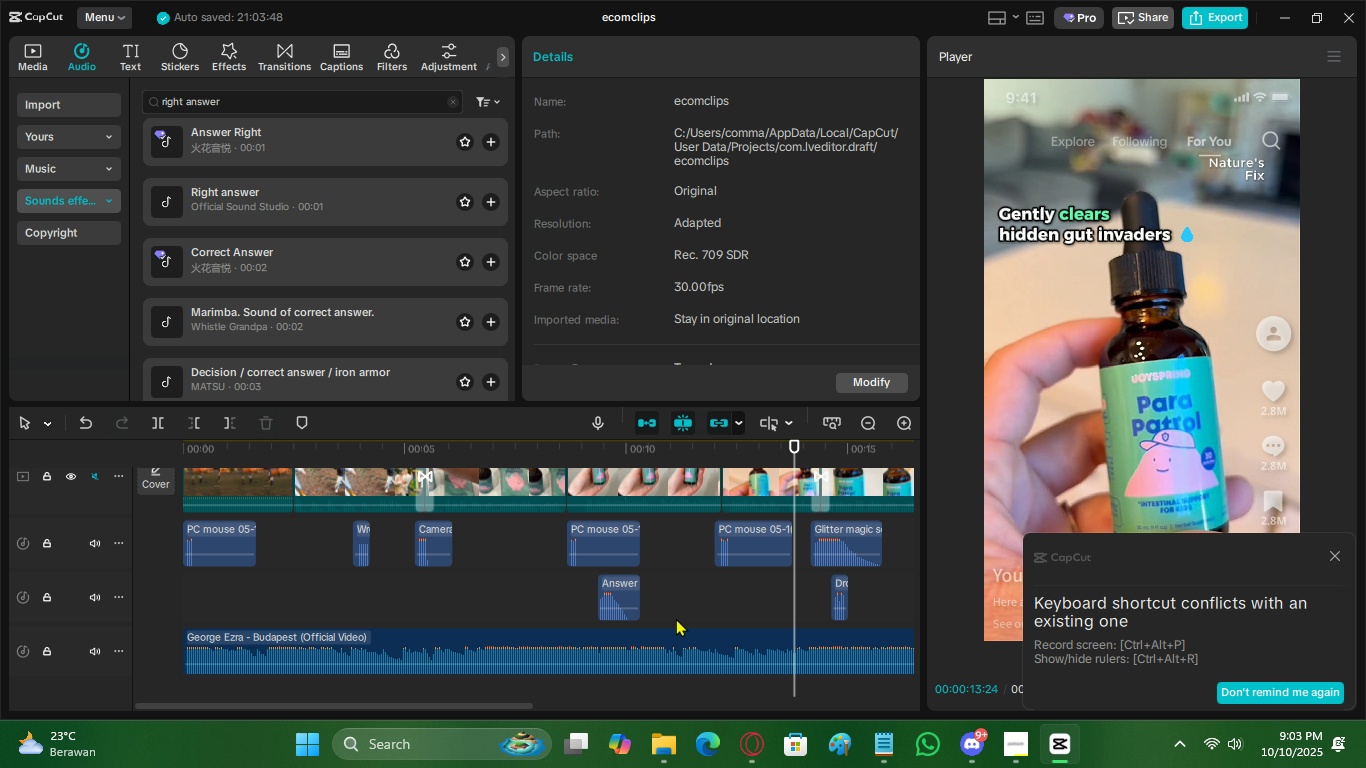 
left_click_drag(start_coordinate=[490, 702], to_coordinate=[760, 648])
 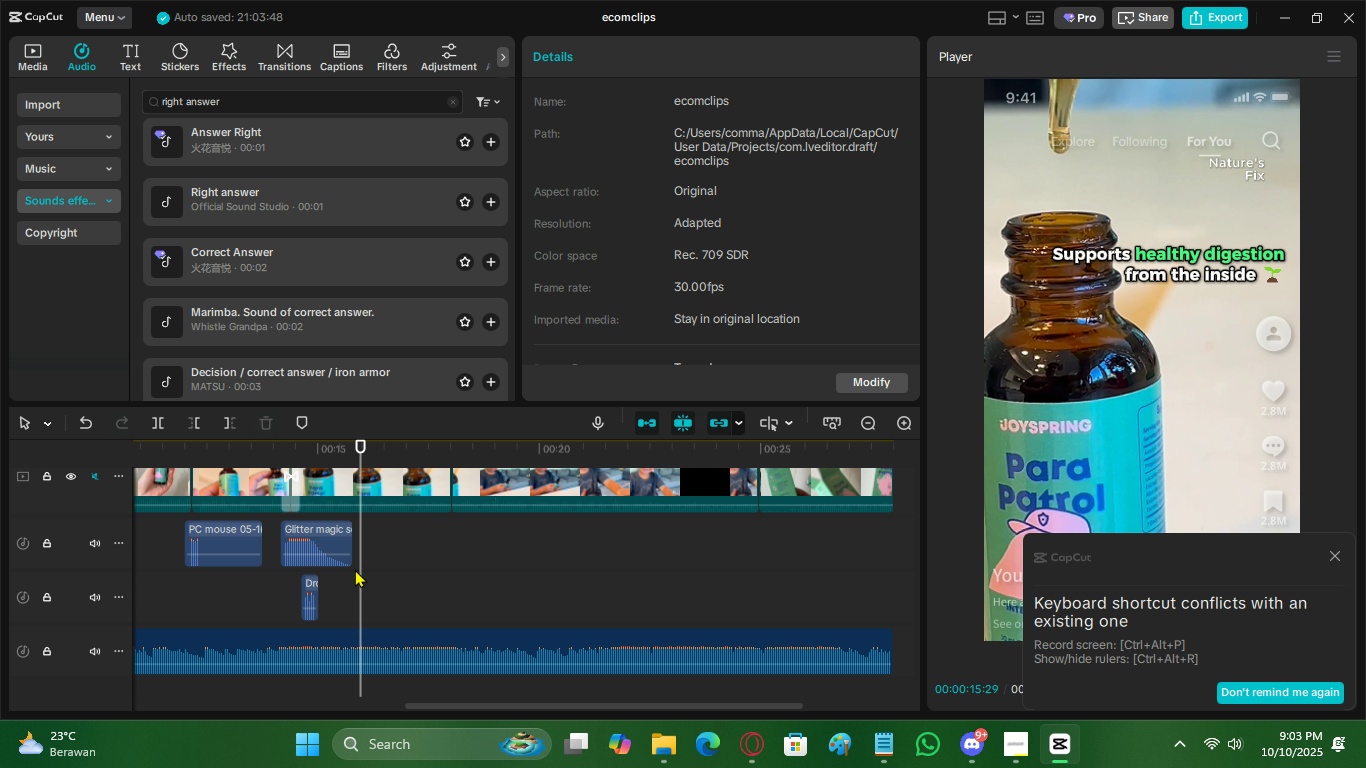 
key(Space)
 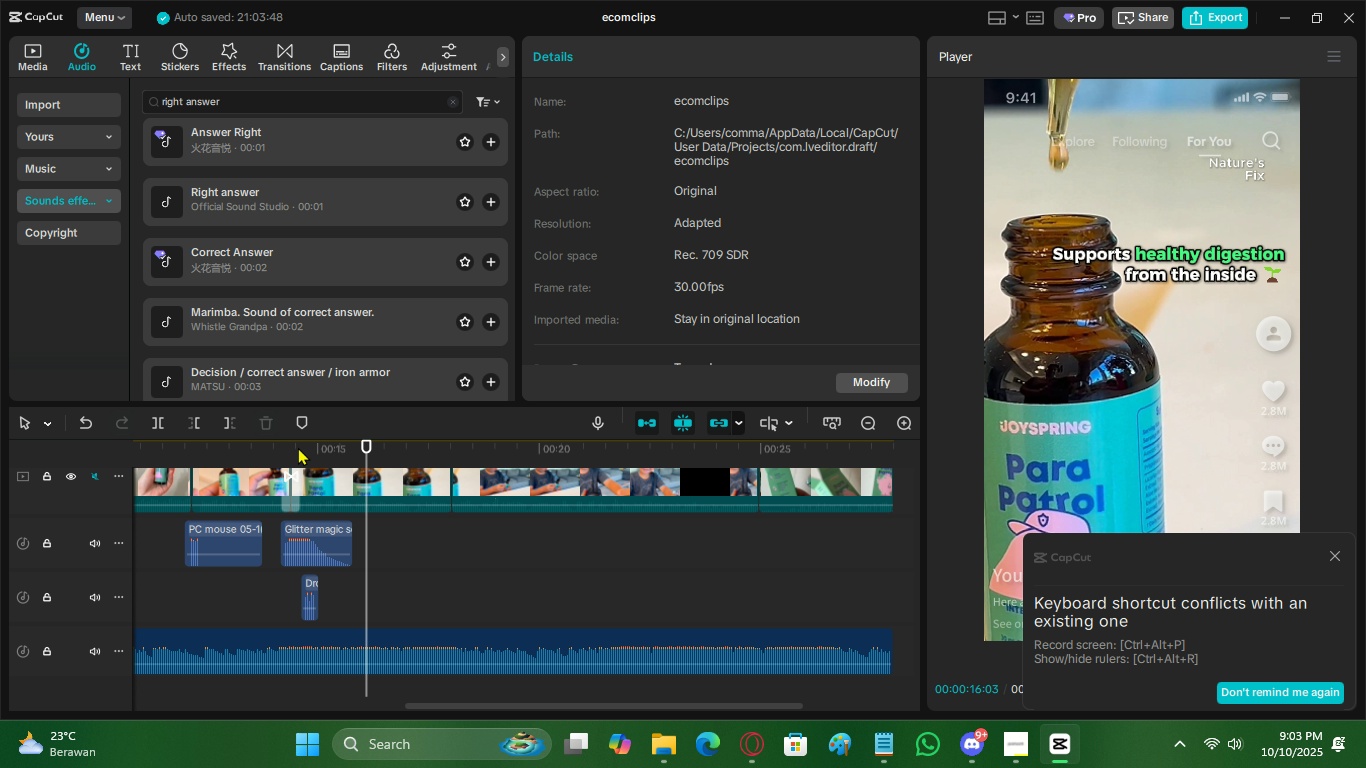 
left_click([294, 447])
 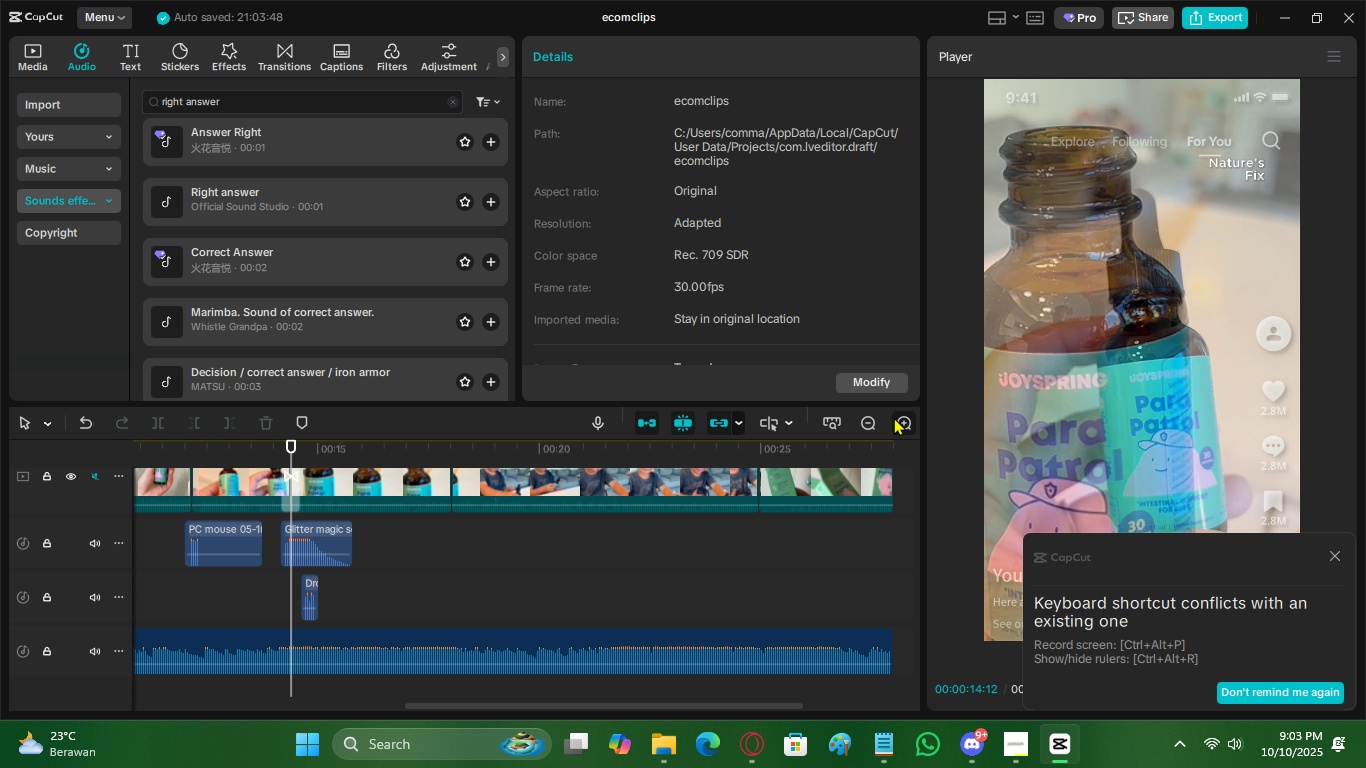 
double_click([894, 417])
 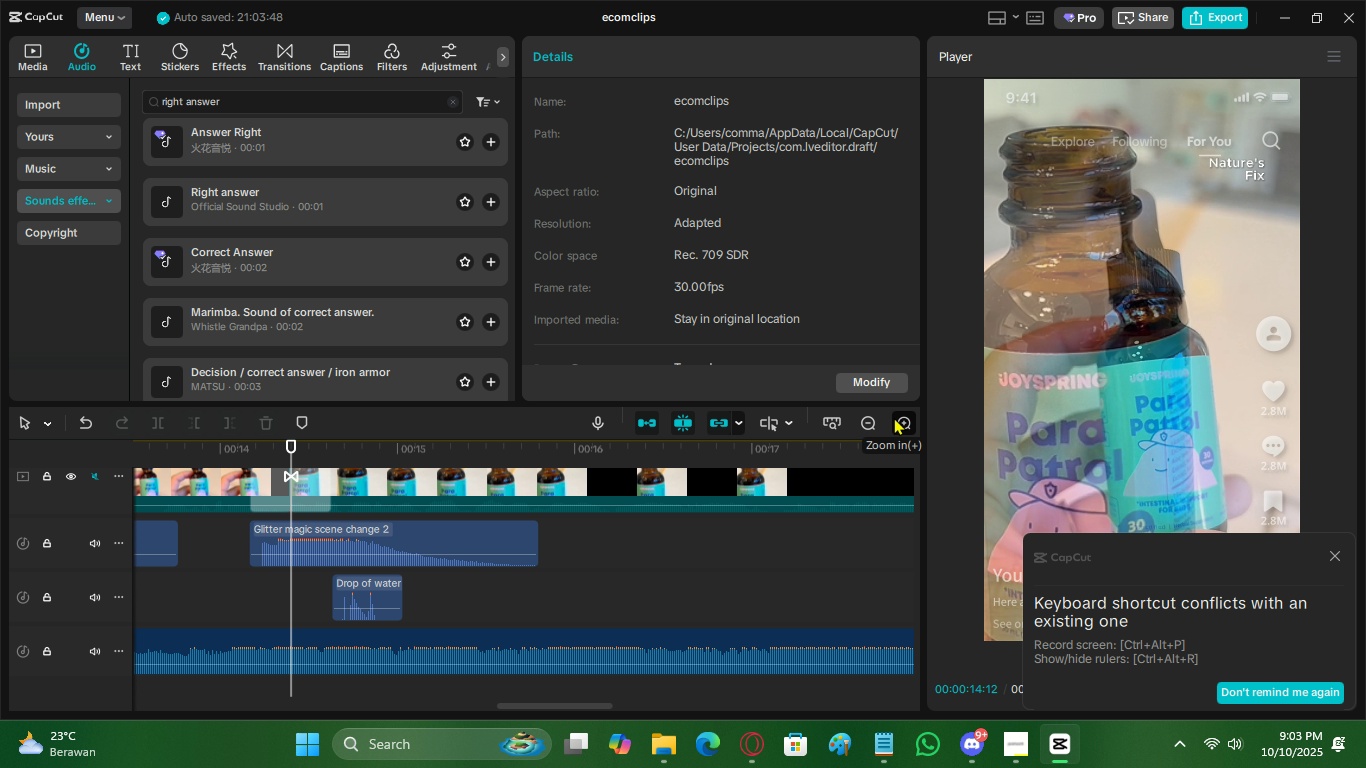 
triple_click([894, 417])
 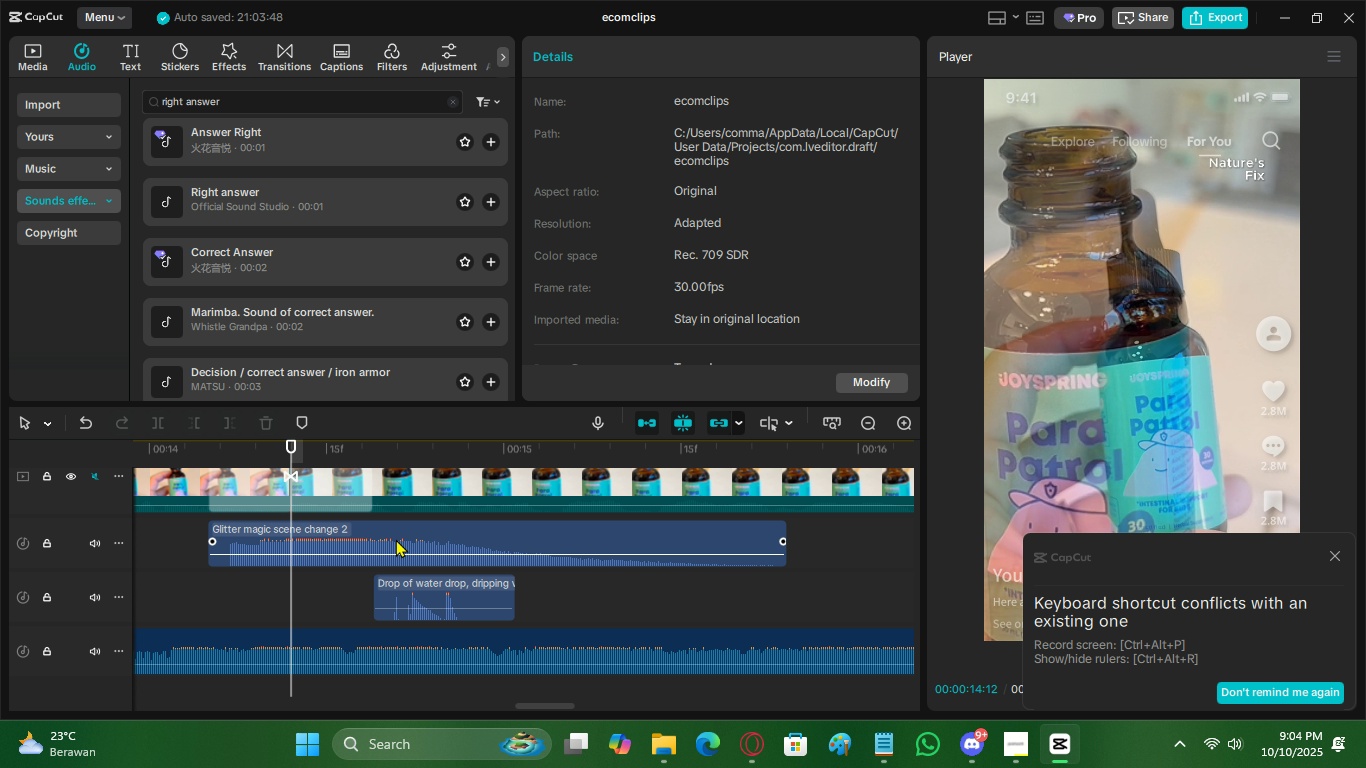 
key(Space)
 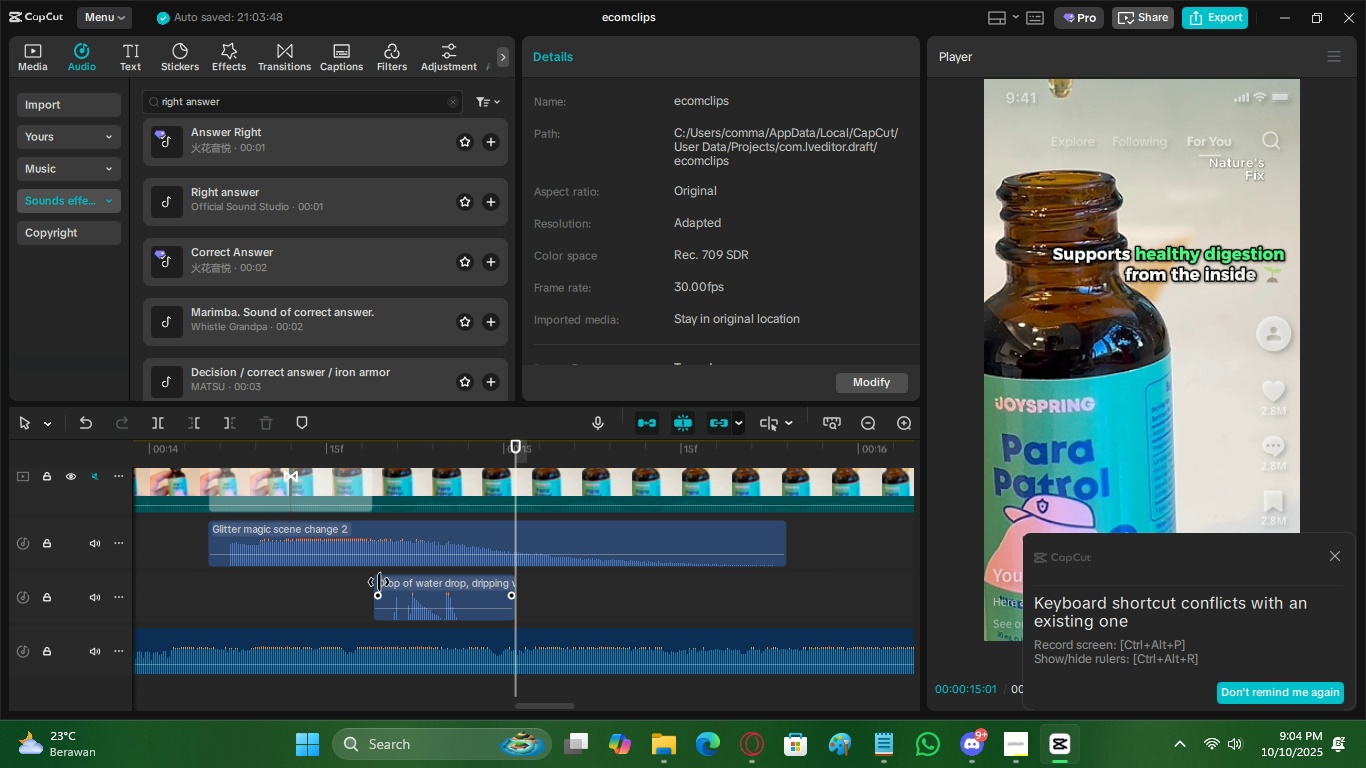 
key(Space)
 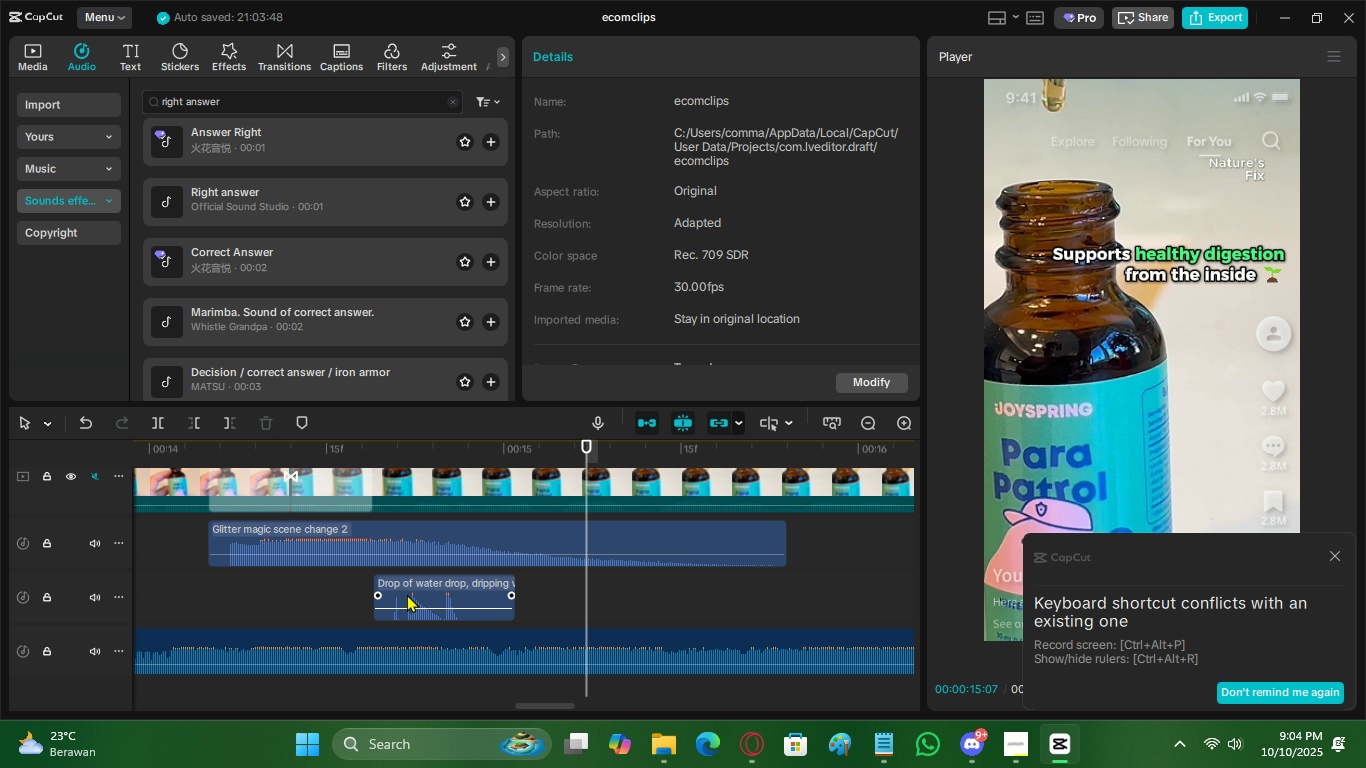 
left_click_drag(start_coordinate=[410, 592], to_coordinate=[435, 598])
 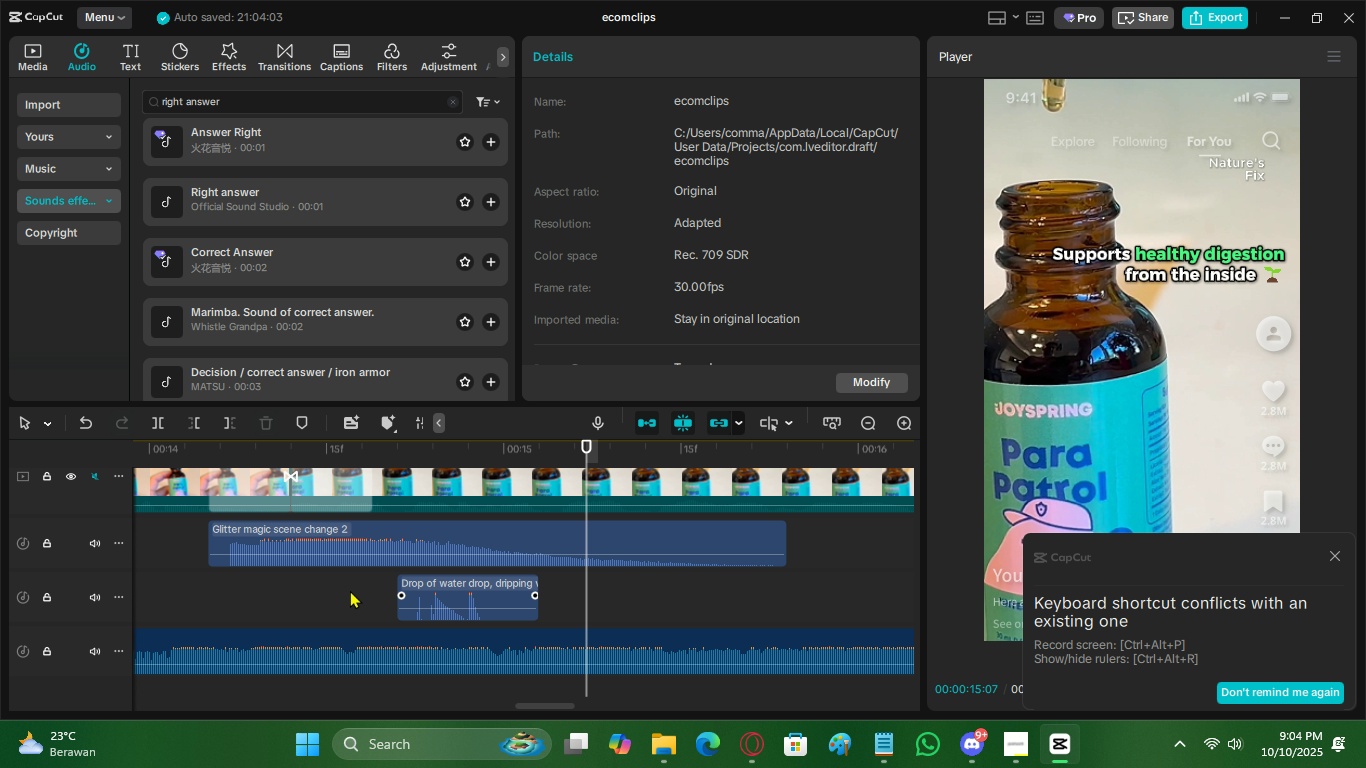 
left_click([350, 590])
 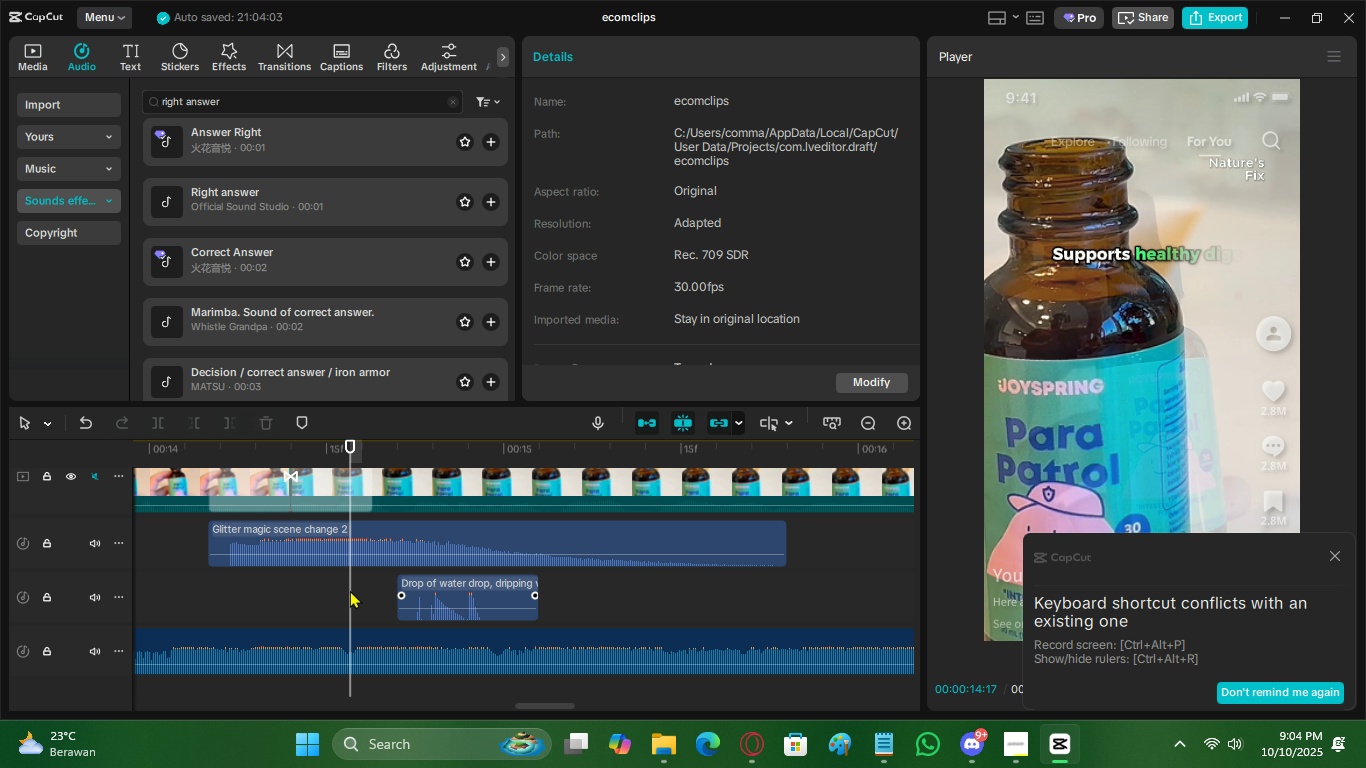 
key(Space)
 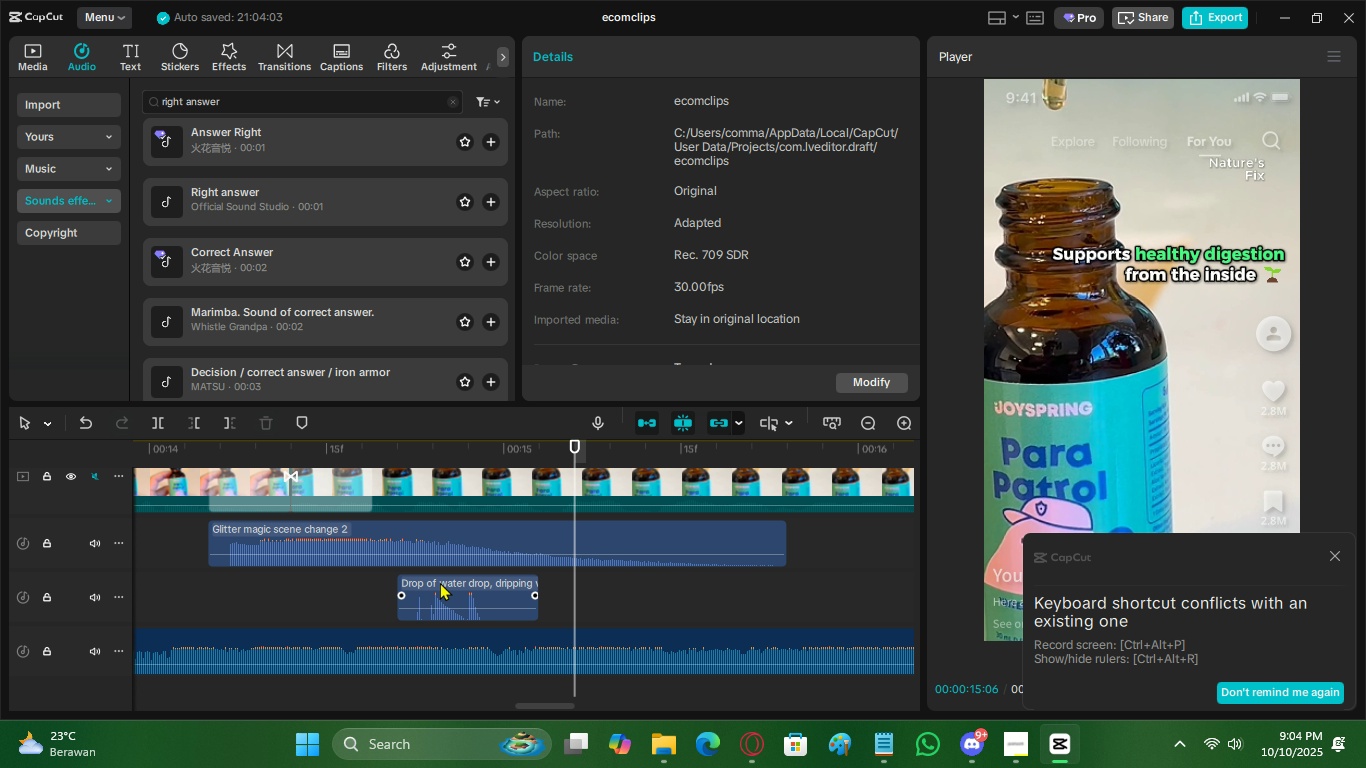 
key(Space)
 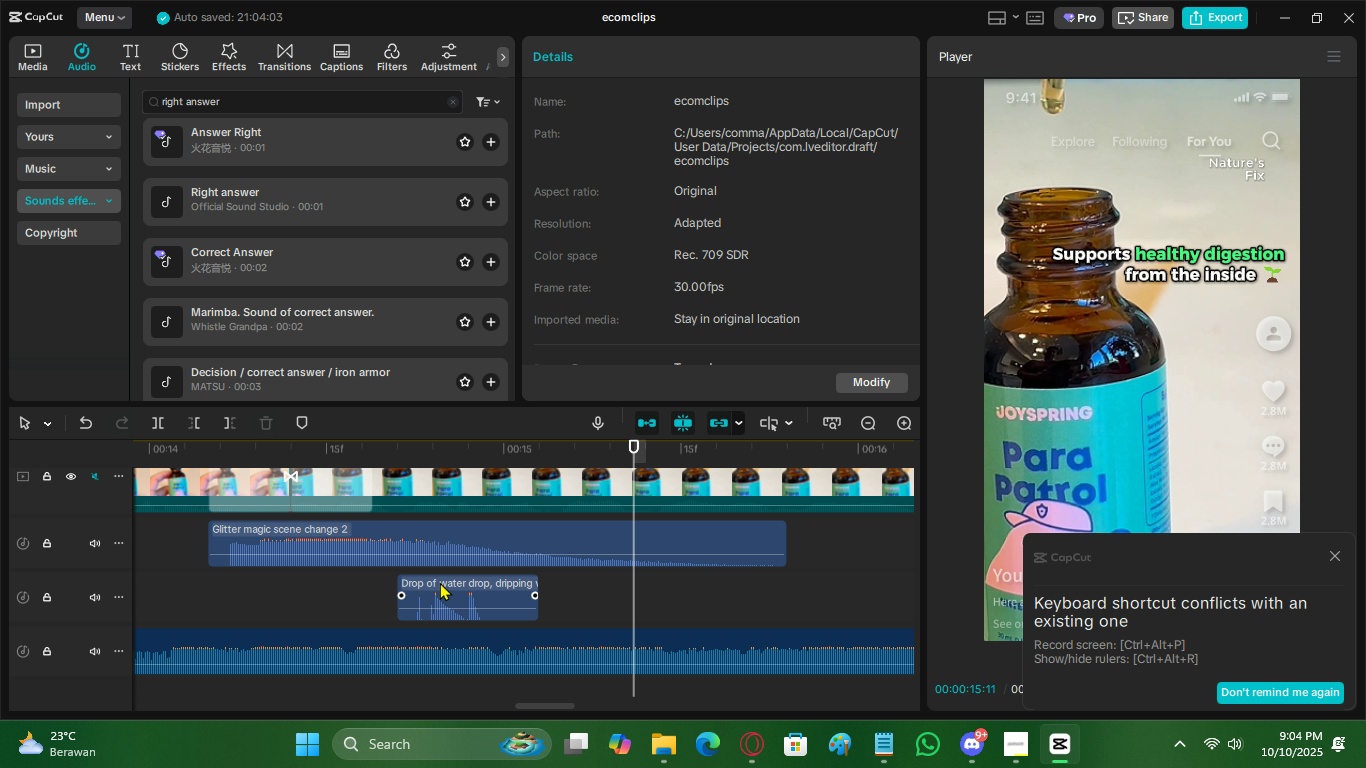 
left_click([440, 582])
 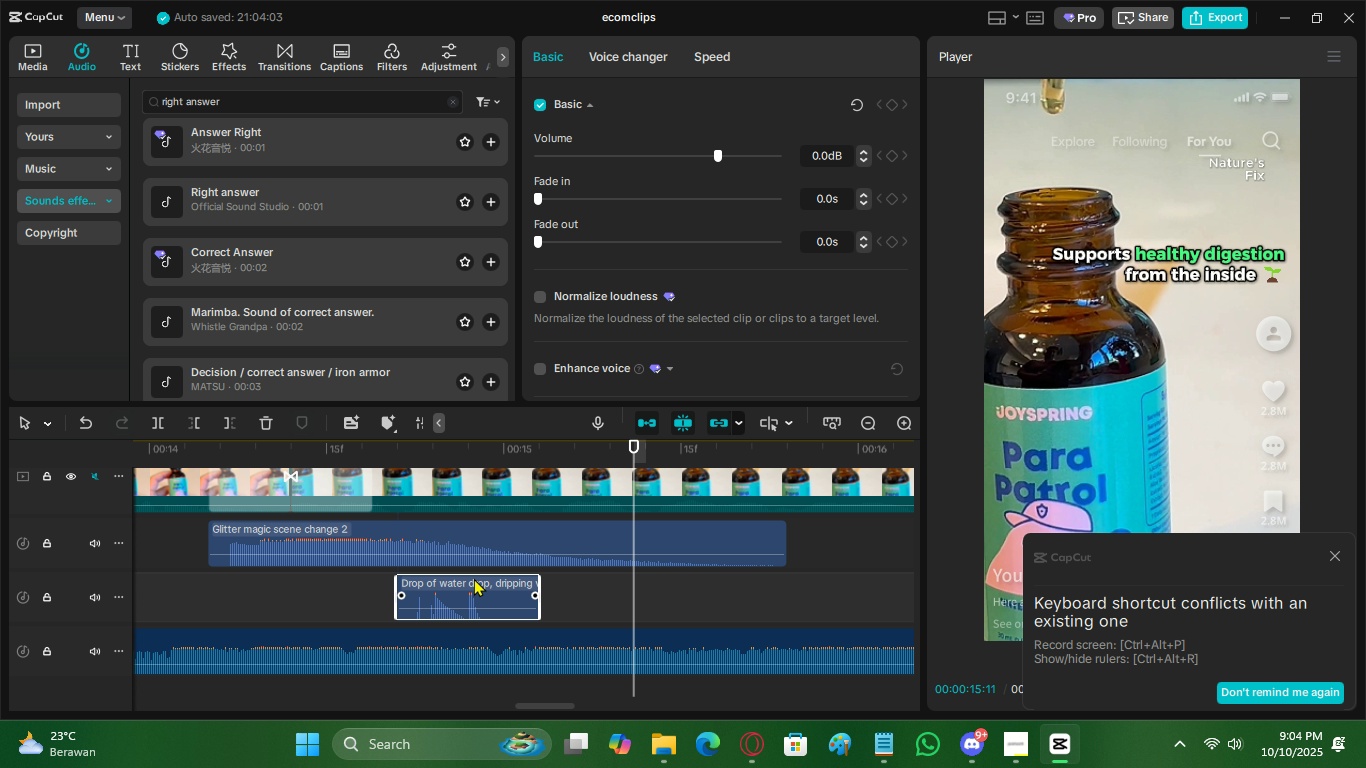 
key(Control+C)
 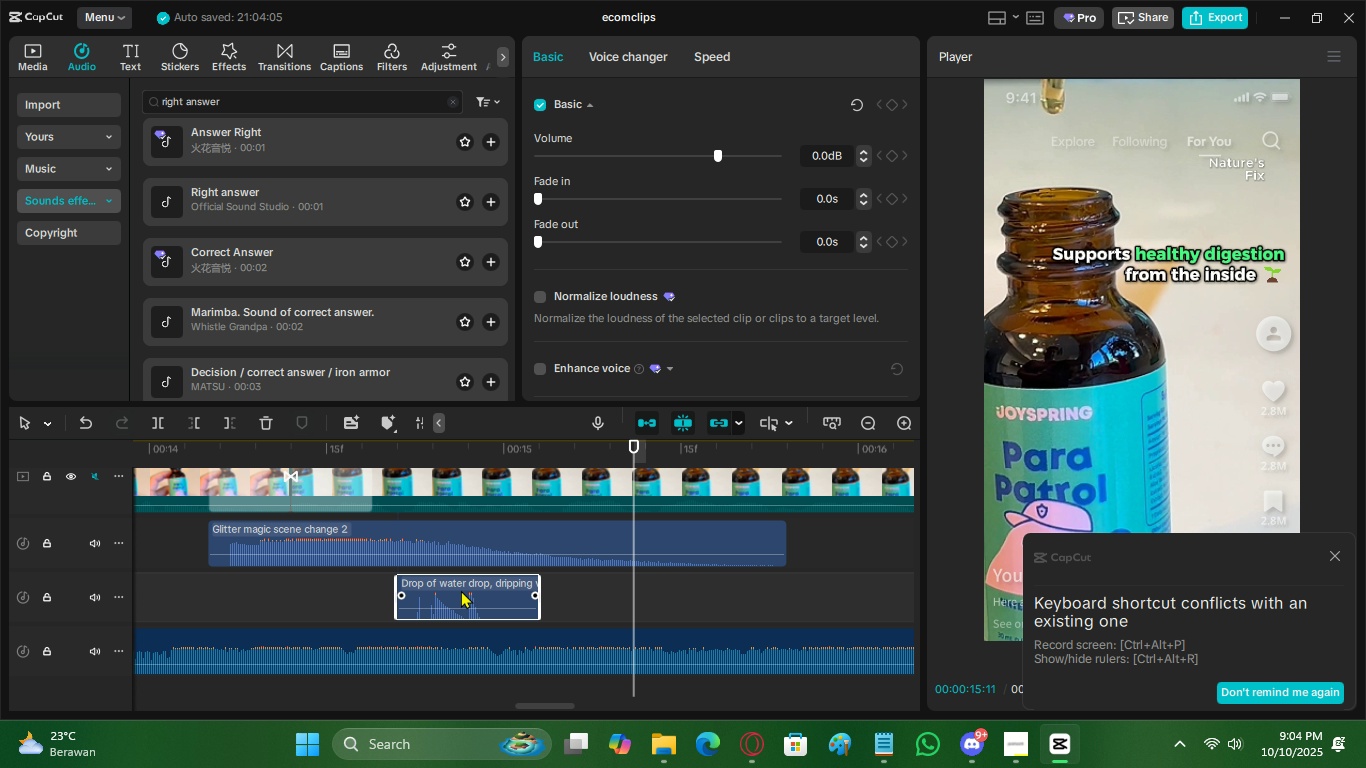 
hold_key(key=AltLeft, duration=1.52)
left_click_drag(start_coordinate=[457, 595], to_coordinate=[631, 595])
 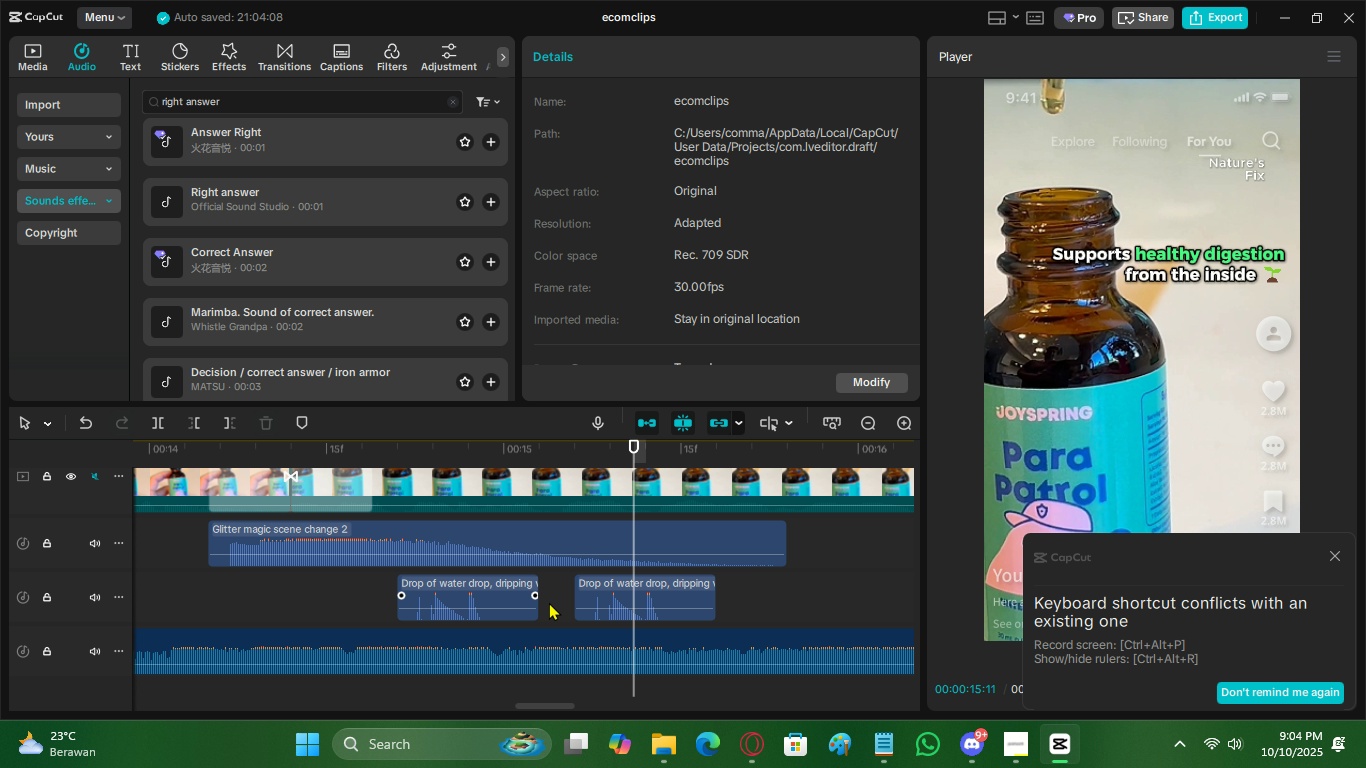 
hold_key(key=AltLeft, duration=0.4)
 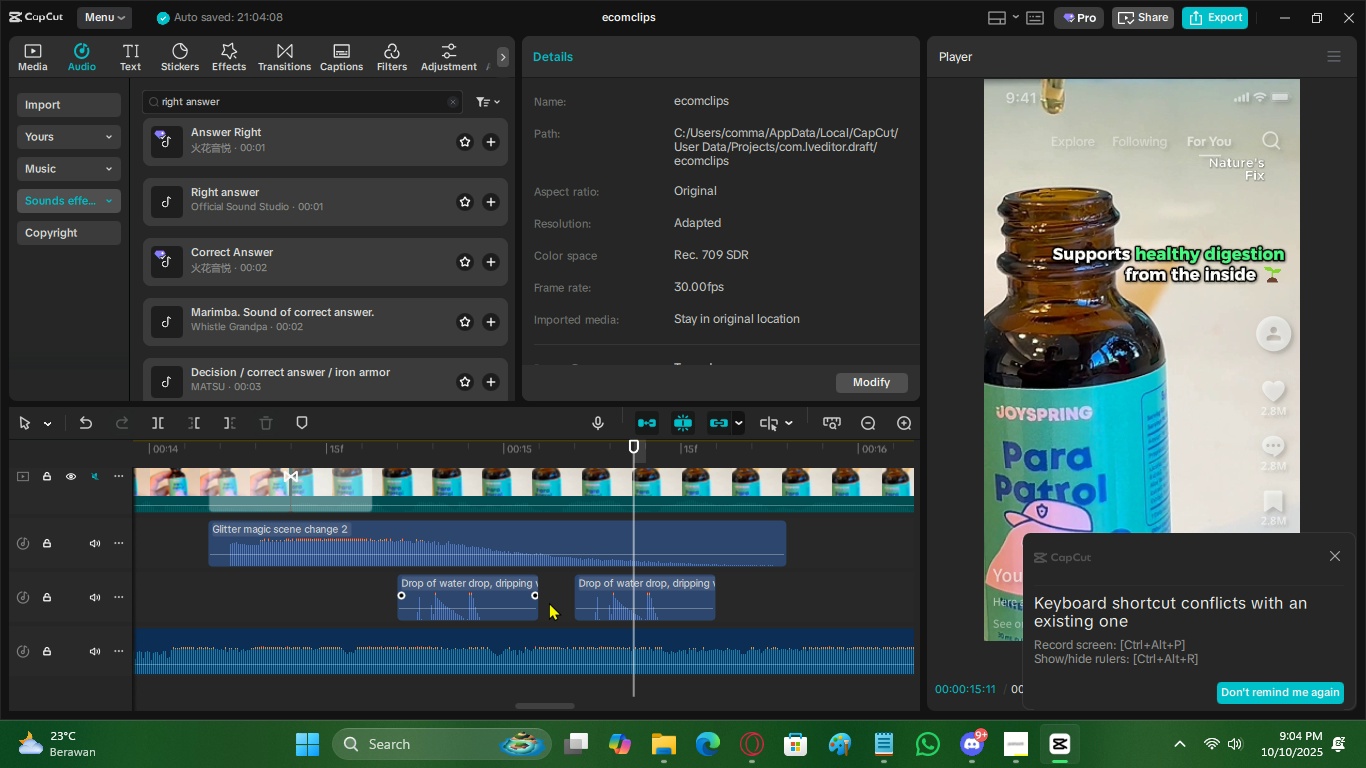 
left_click([549, 602])
 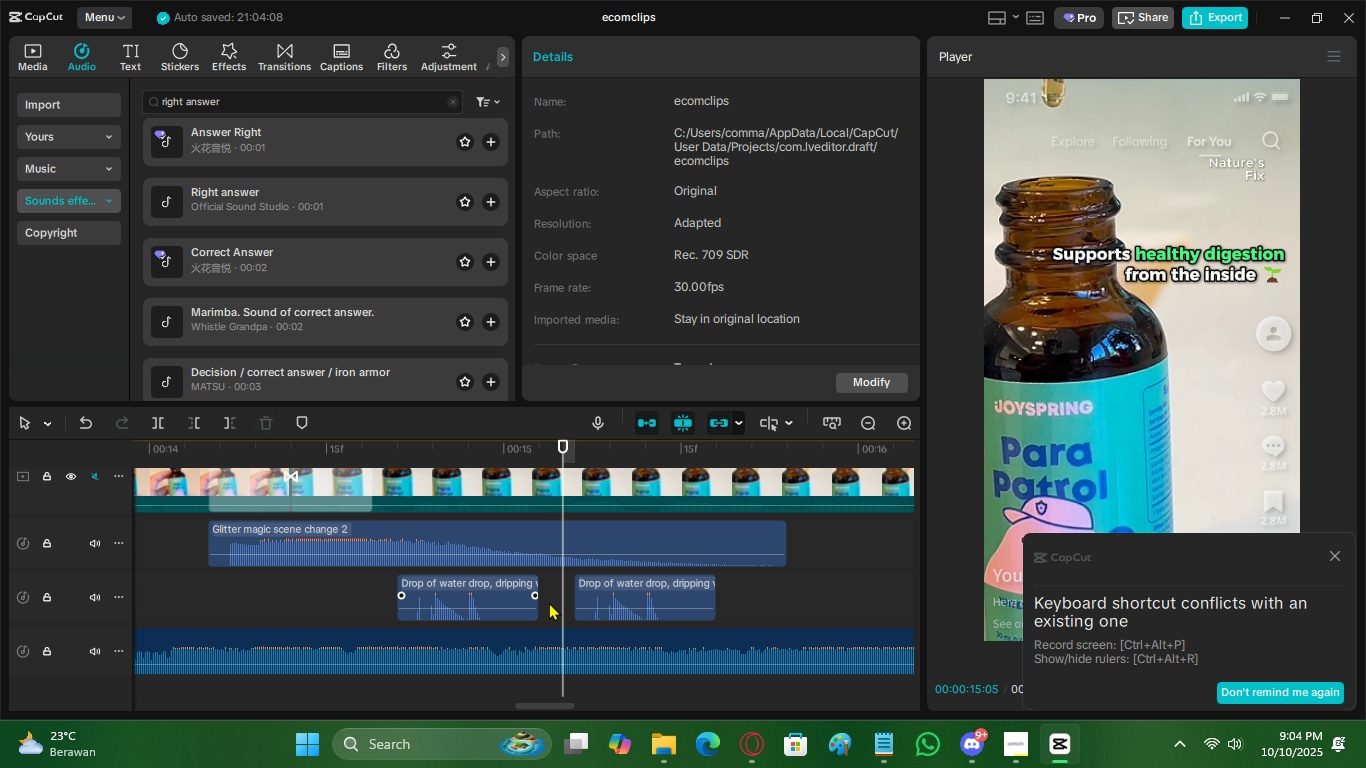 
key(Space)
 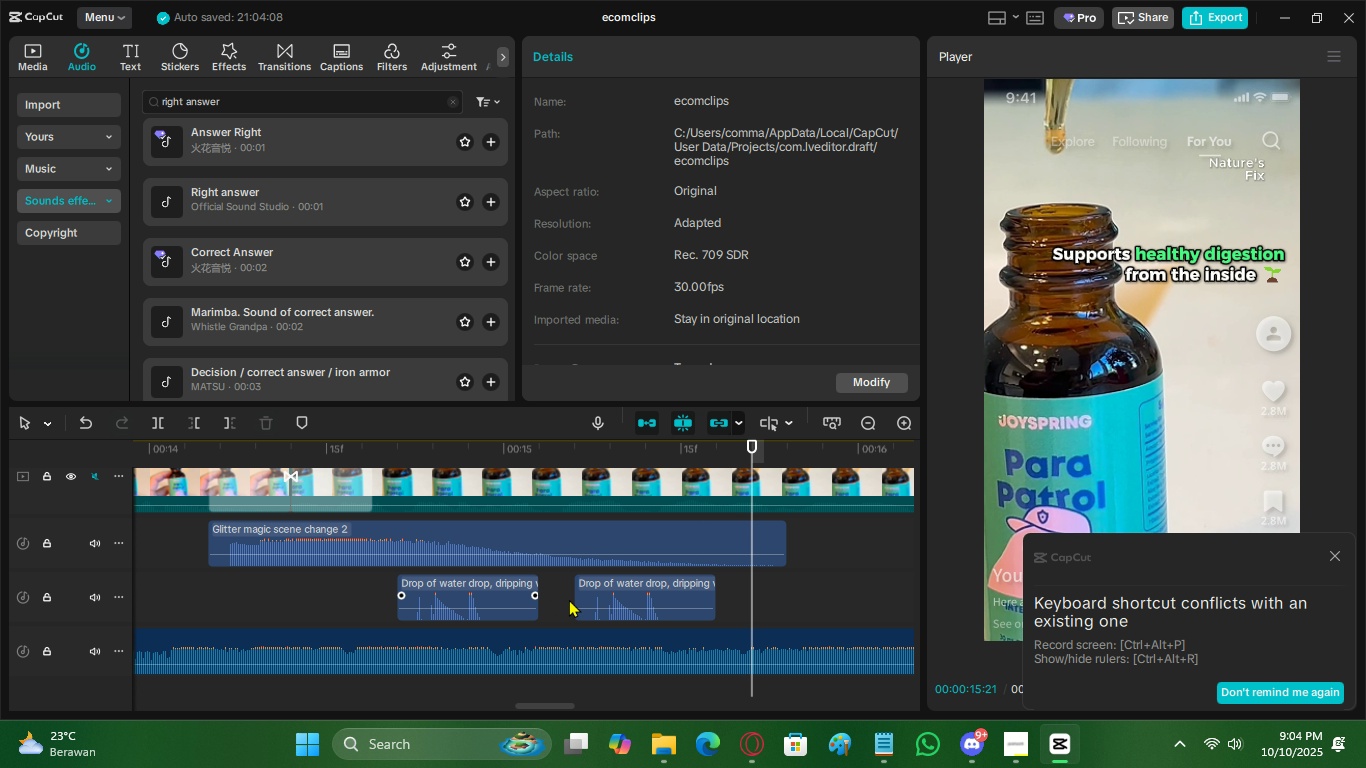 
key(Space)
 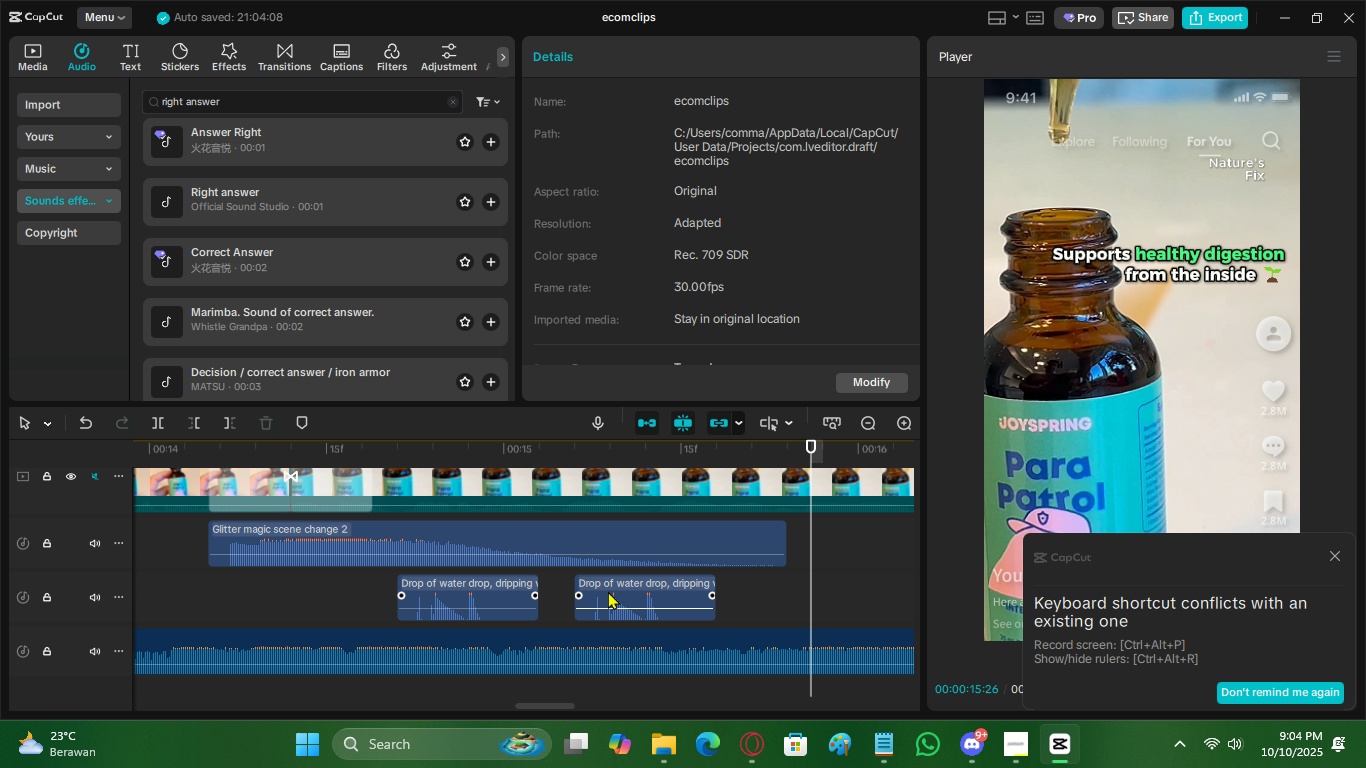 
left_click_drag(start_coordinate=[608, 591], to_coordinate=[686, 587])
 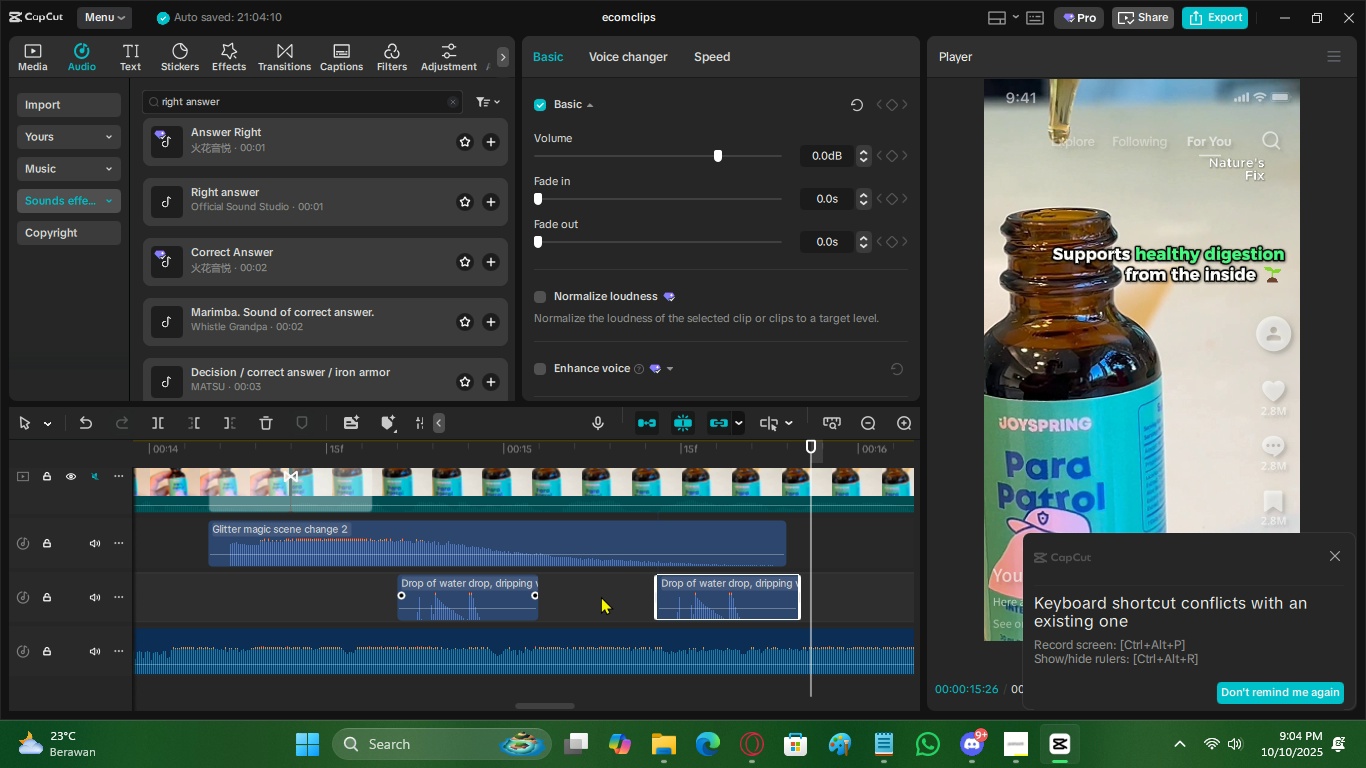 
left_click([601, 596])
 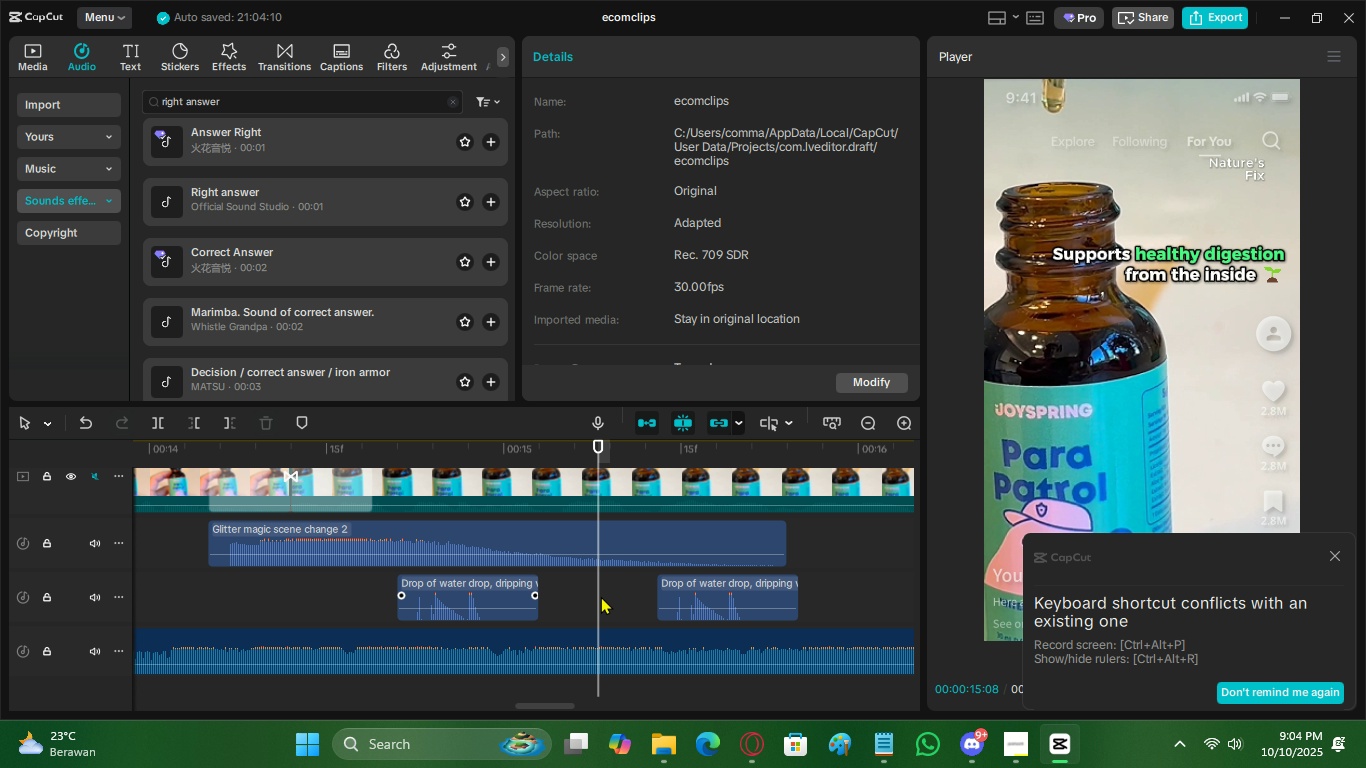 
key(Space)
 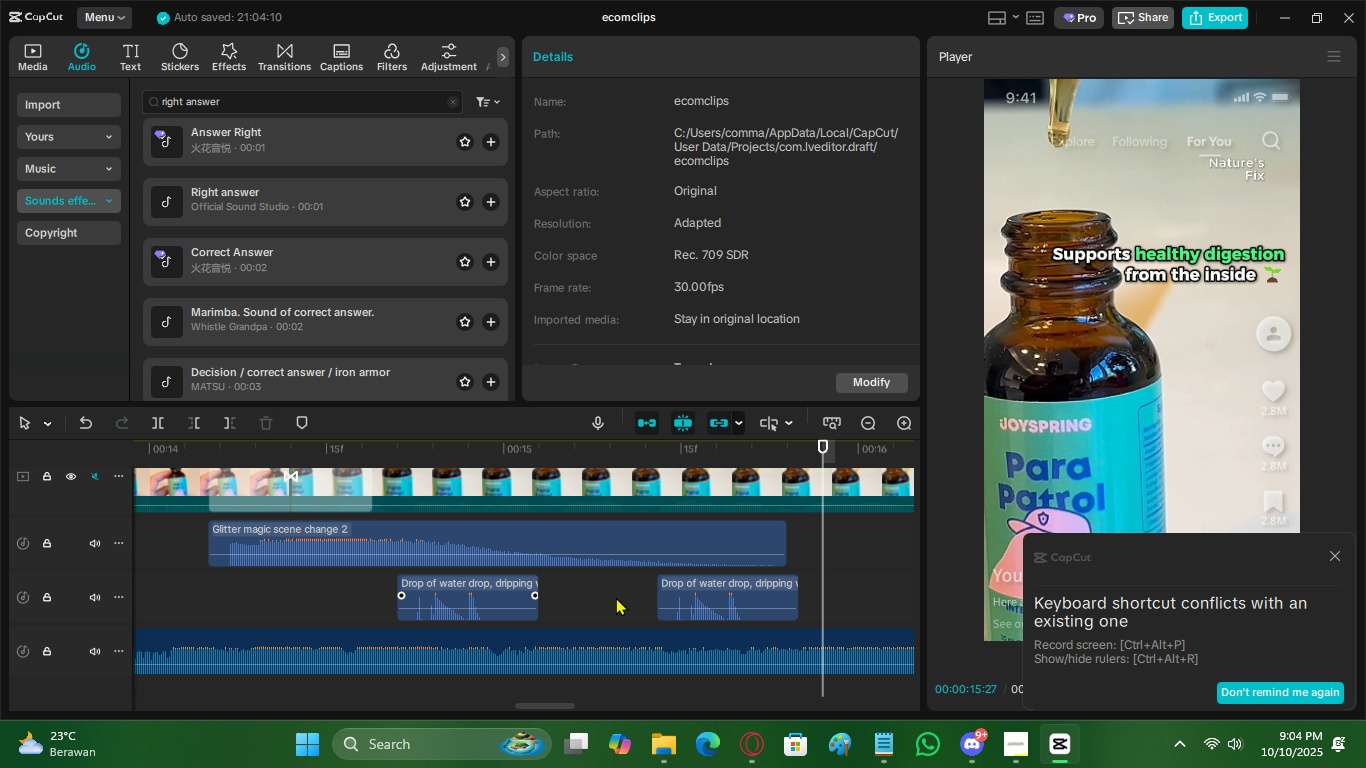 
key(Space)
 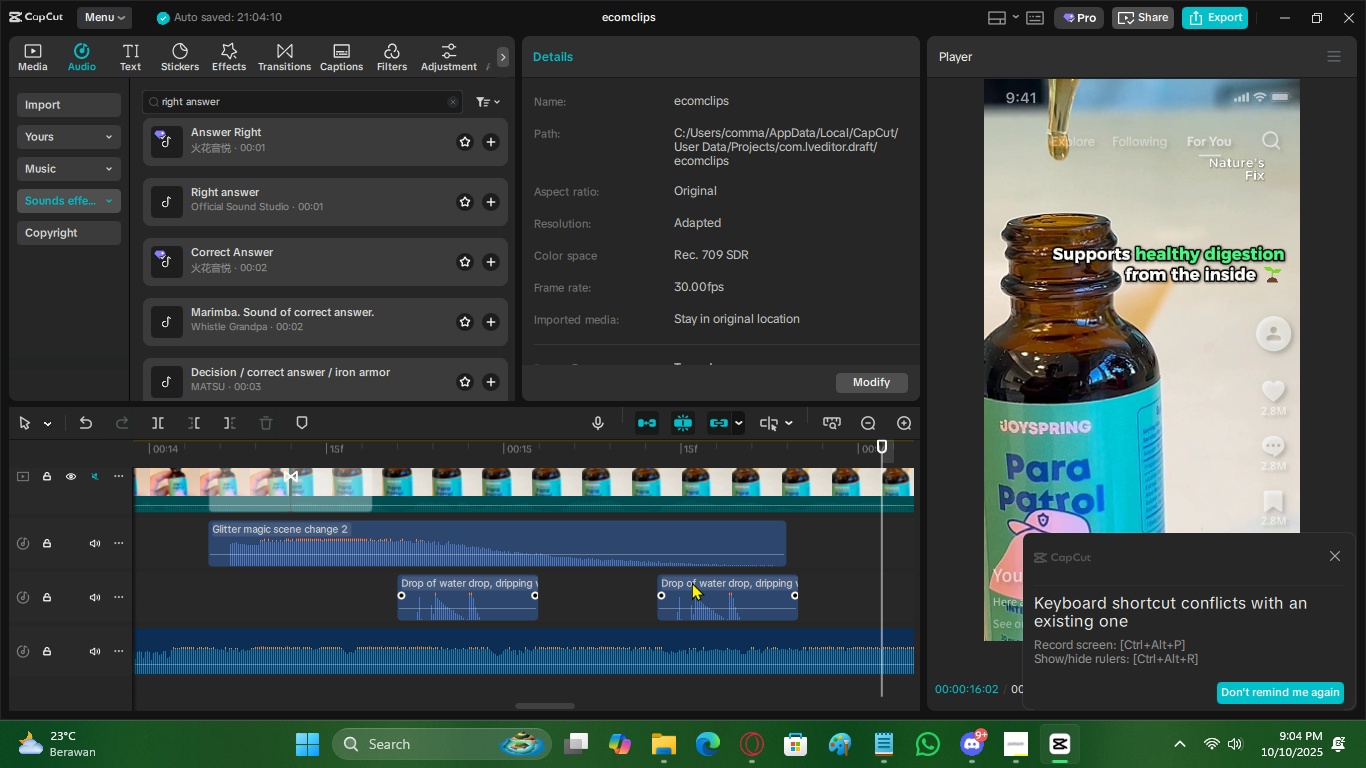 
left_click_drag(start_coordinate=[692, 582], to_coordinate=[716, 580])
 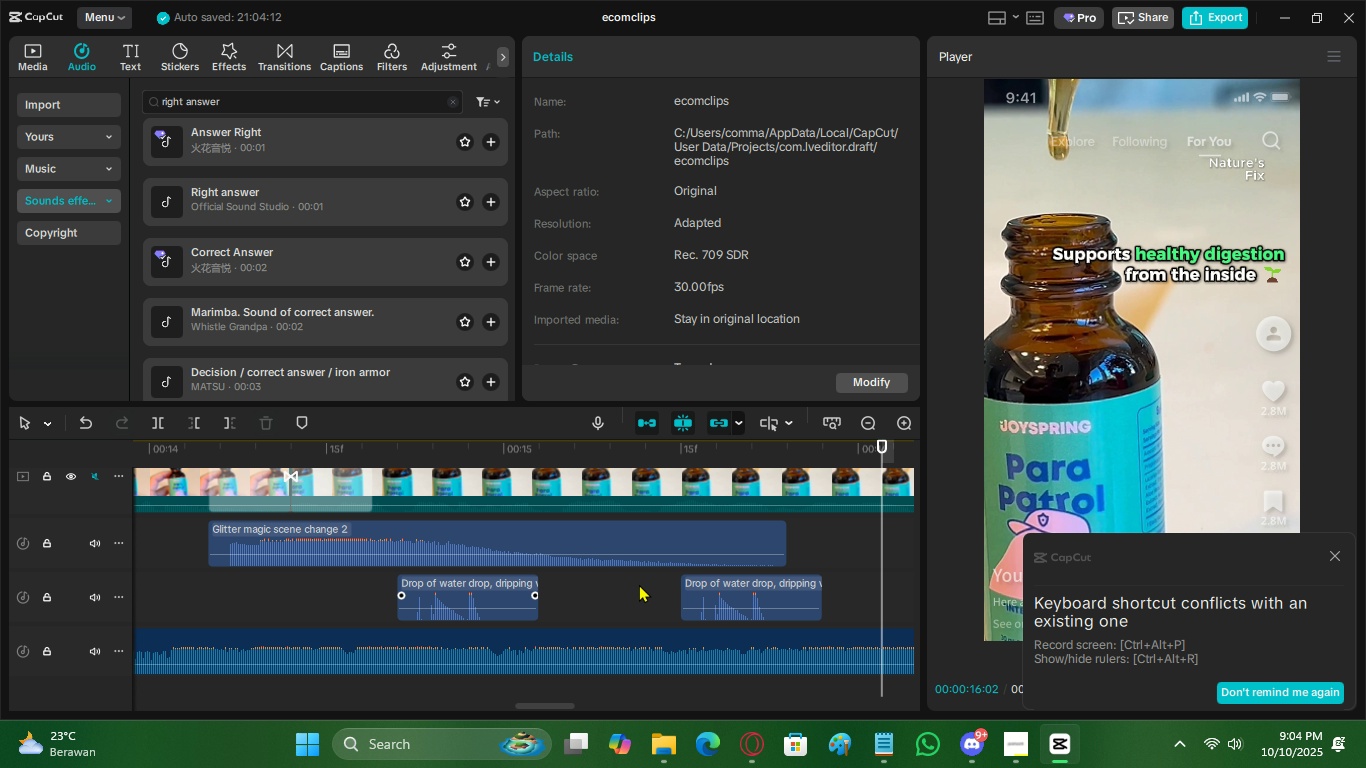 
key(Space)
 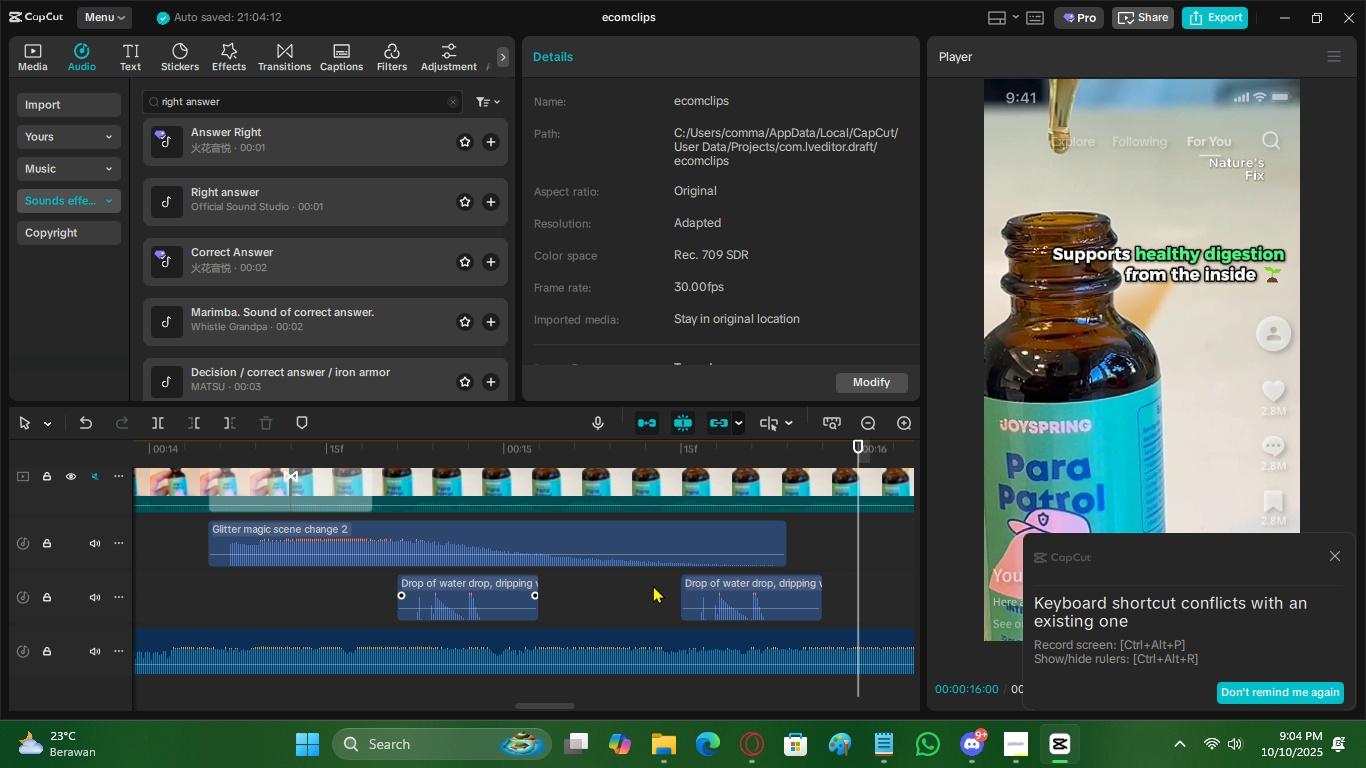 
key(Space)
 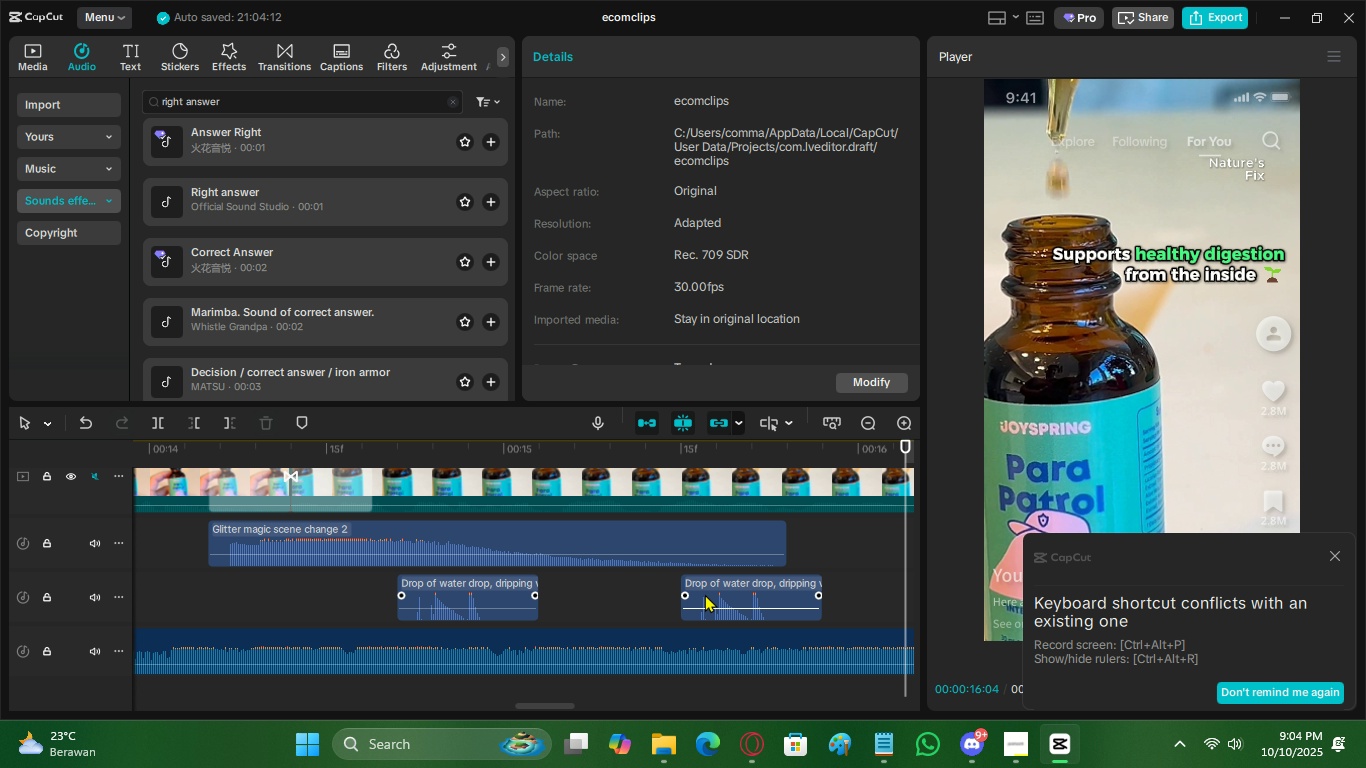 
left_click_drag(start_coordinate=[705, 594], to_coordinate=[721, 595])
 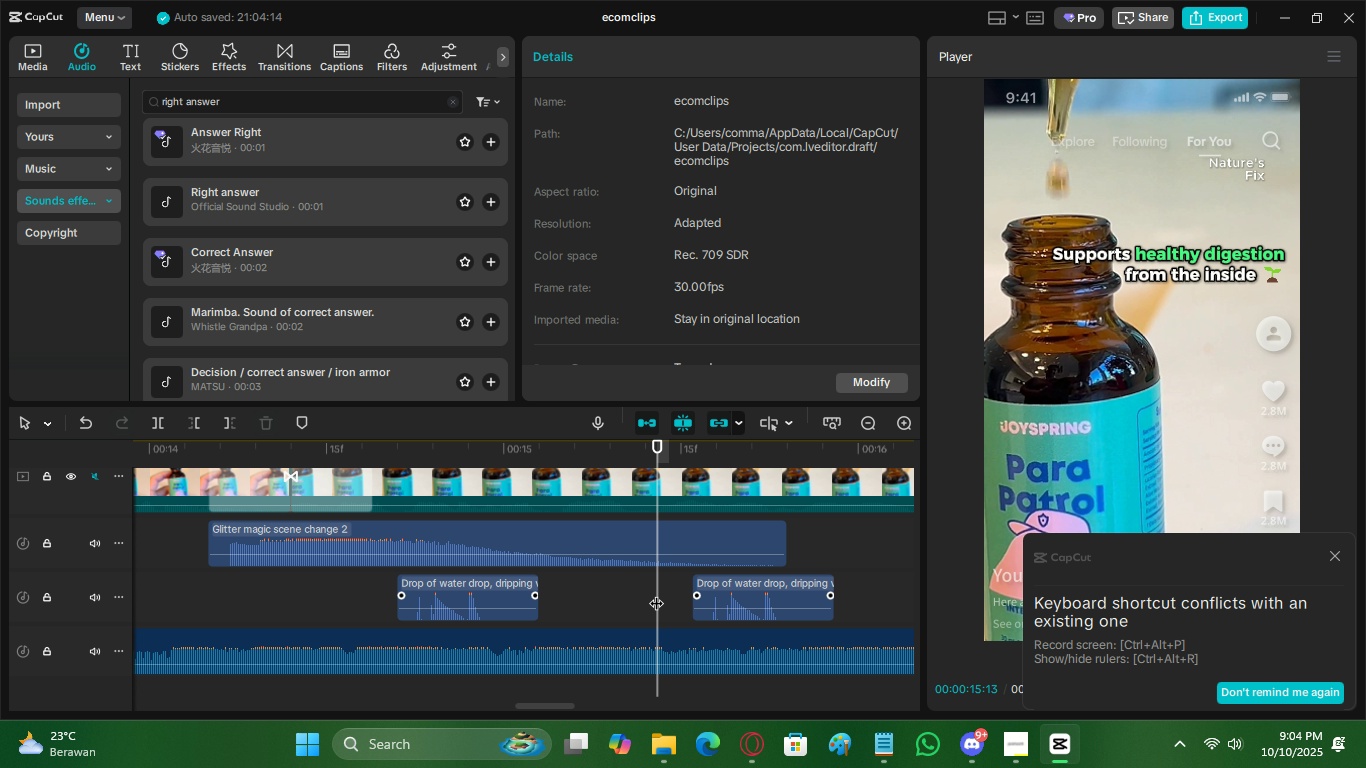 
key(Space)
 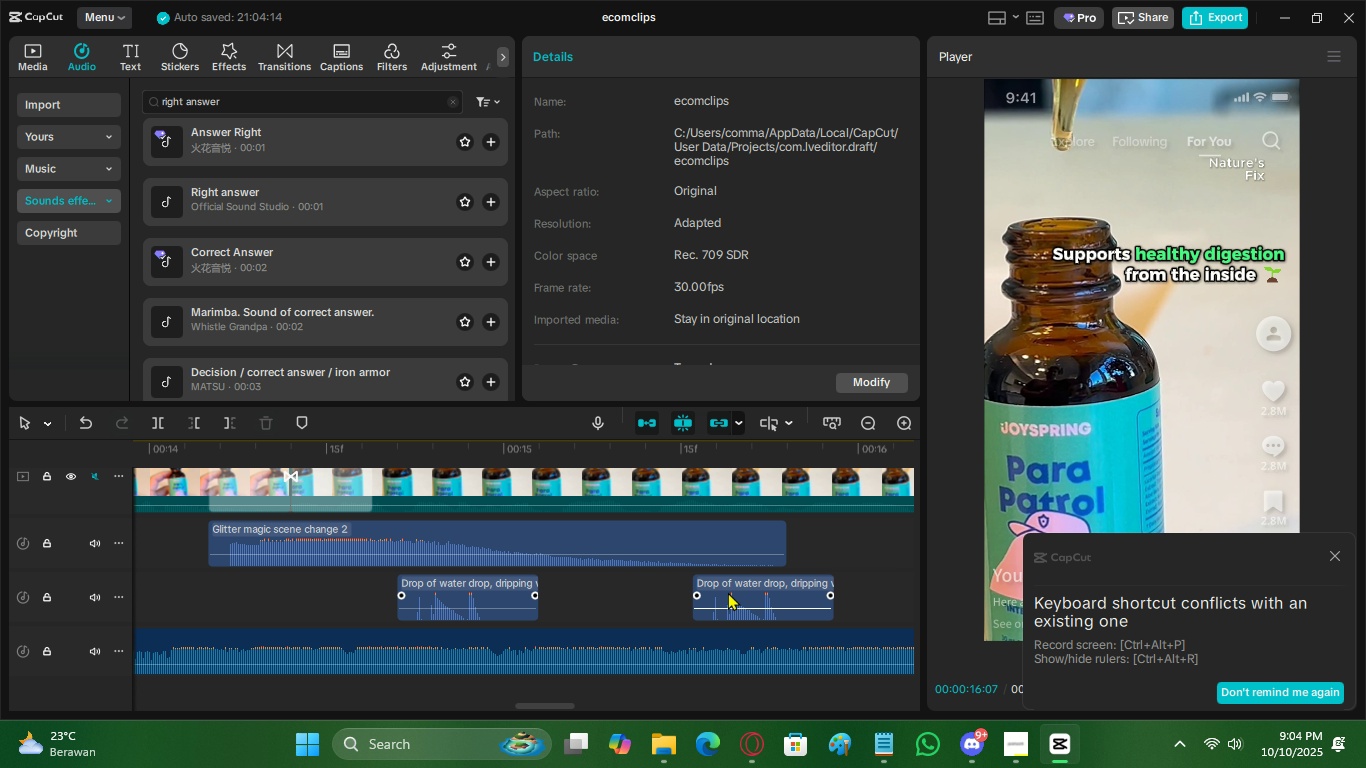 
key(Space)
 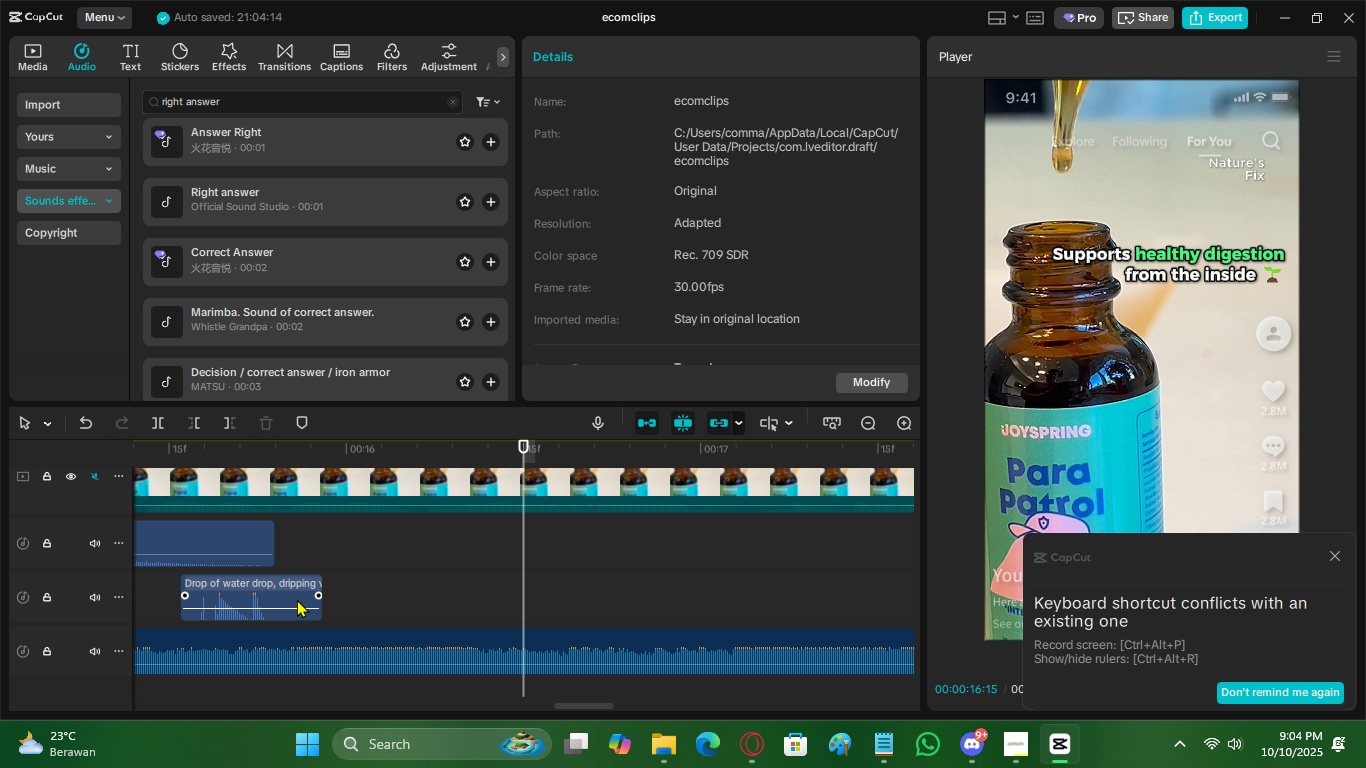 
left_click([290, 599])
 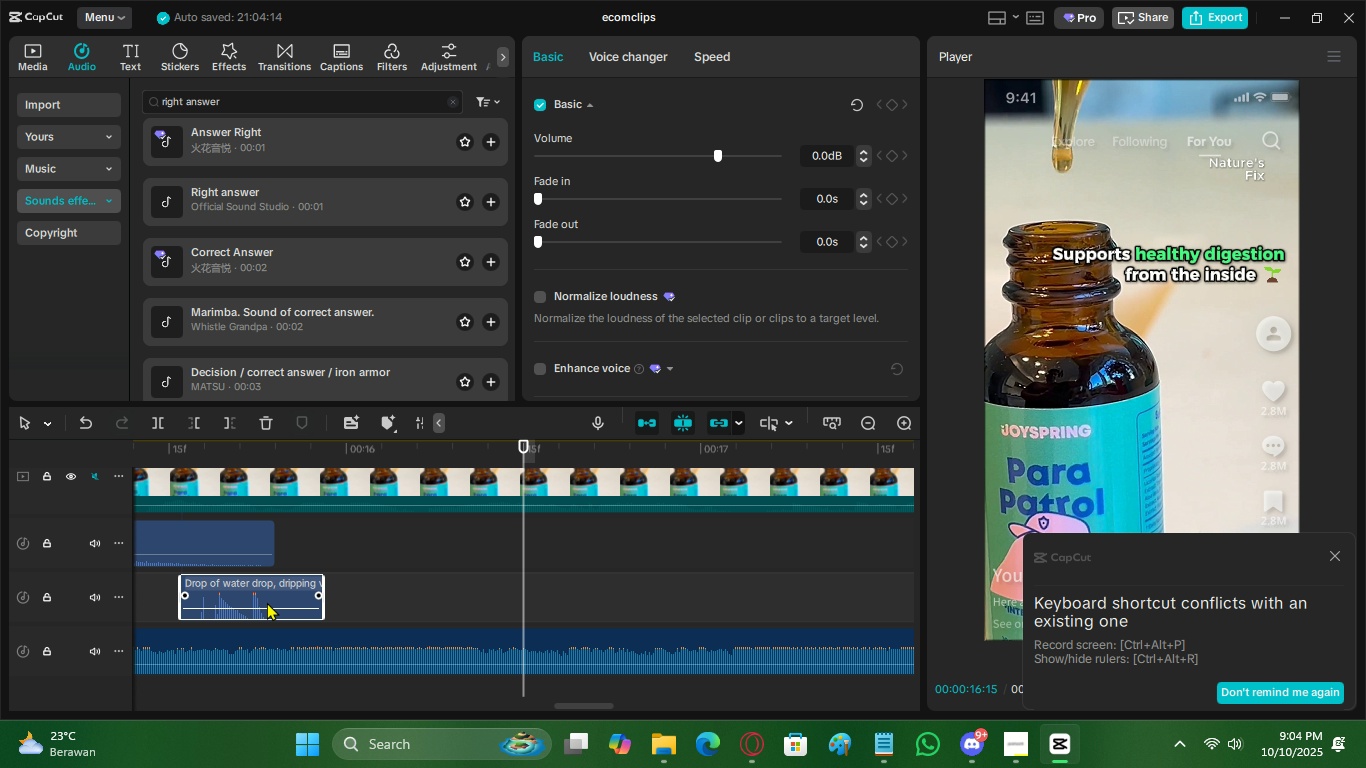 
key(Control+C)
 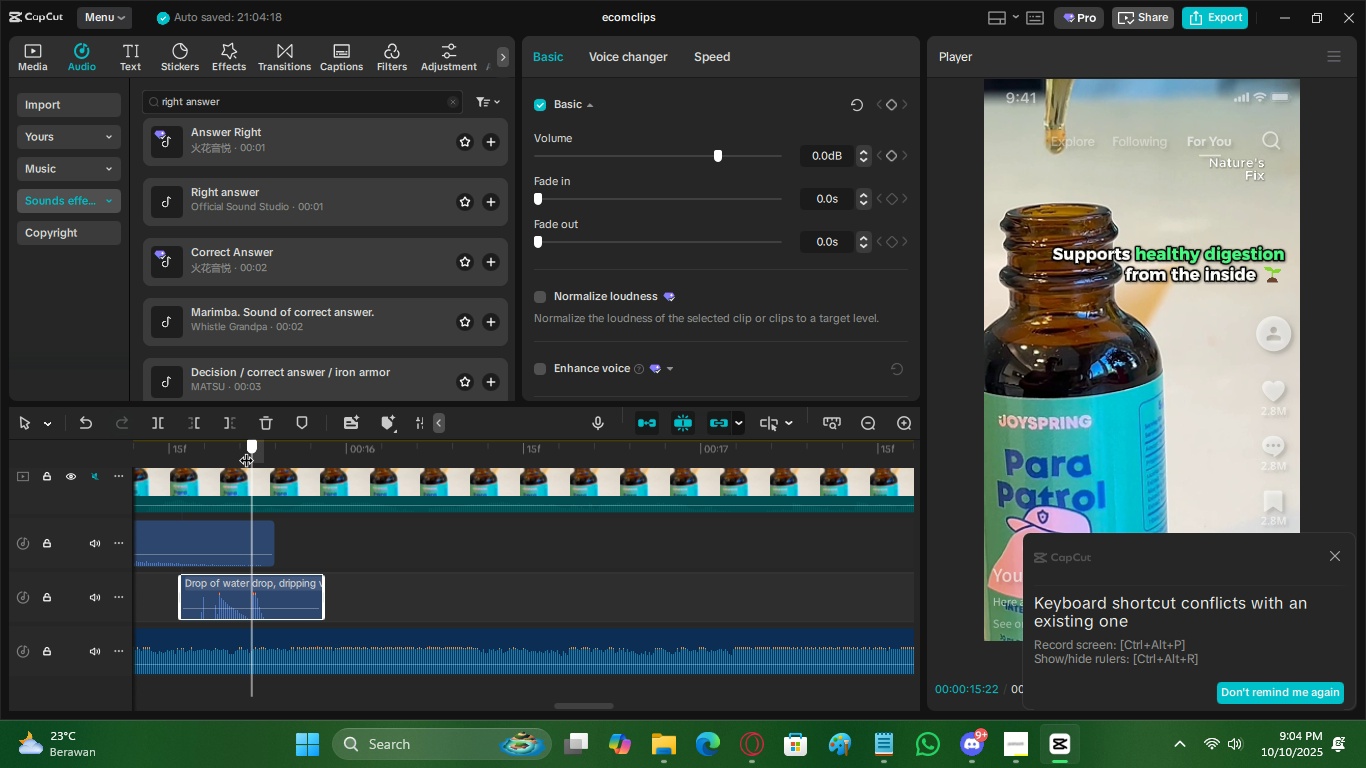 
key(Control+V)
 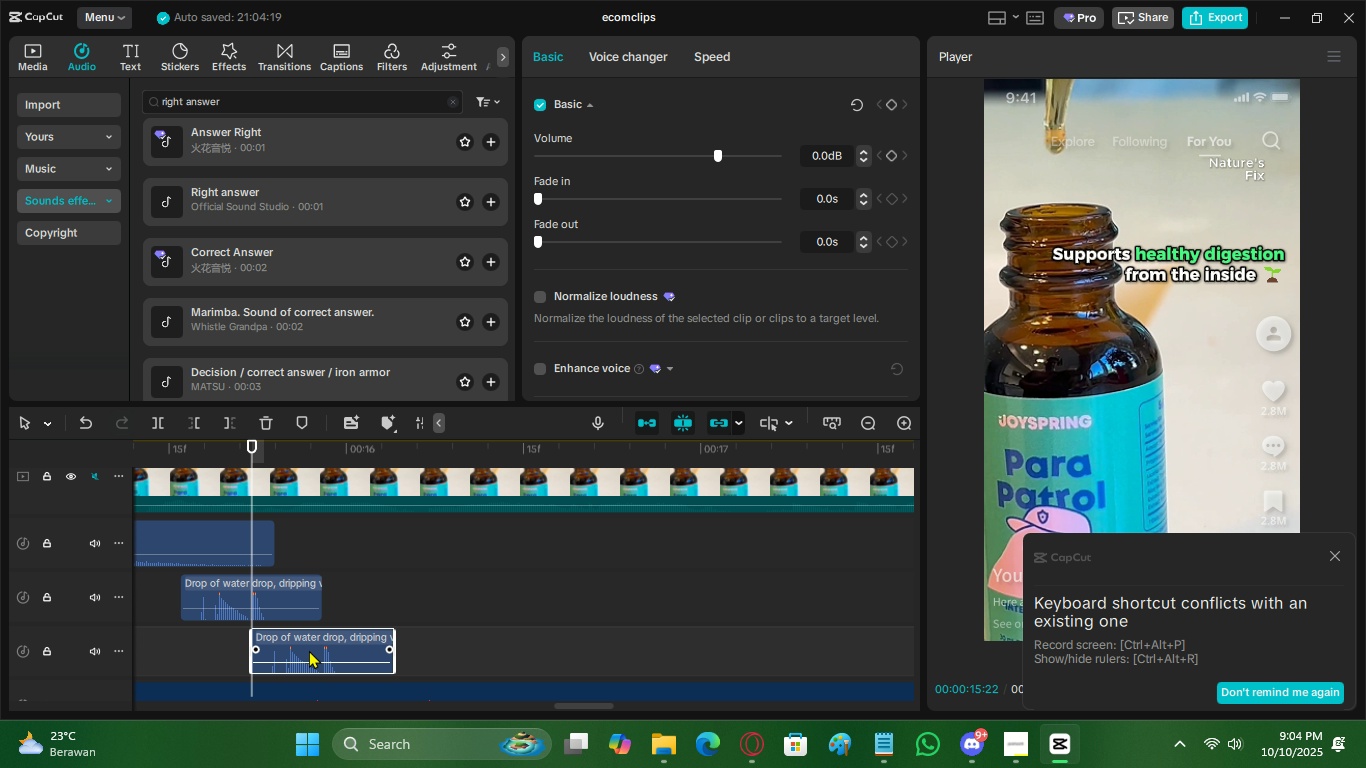 
left_click_drag(start_coordinate=[291, 639], to_coordinate=[328, 641])
 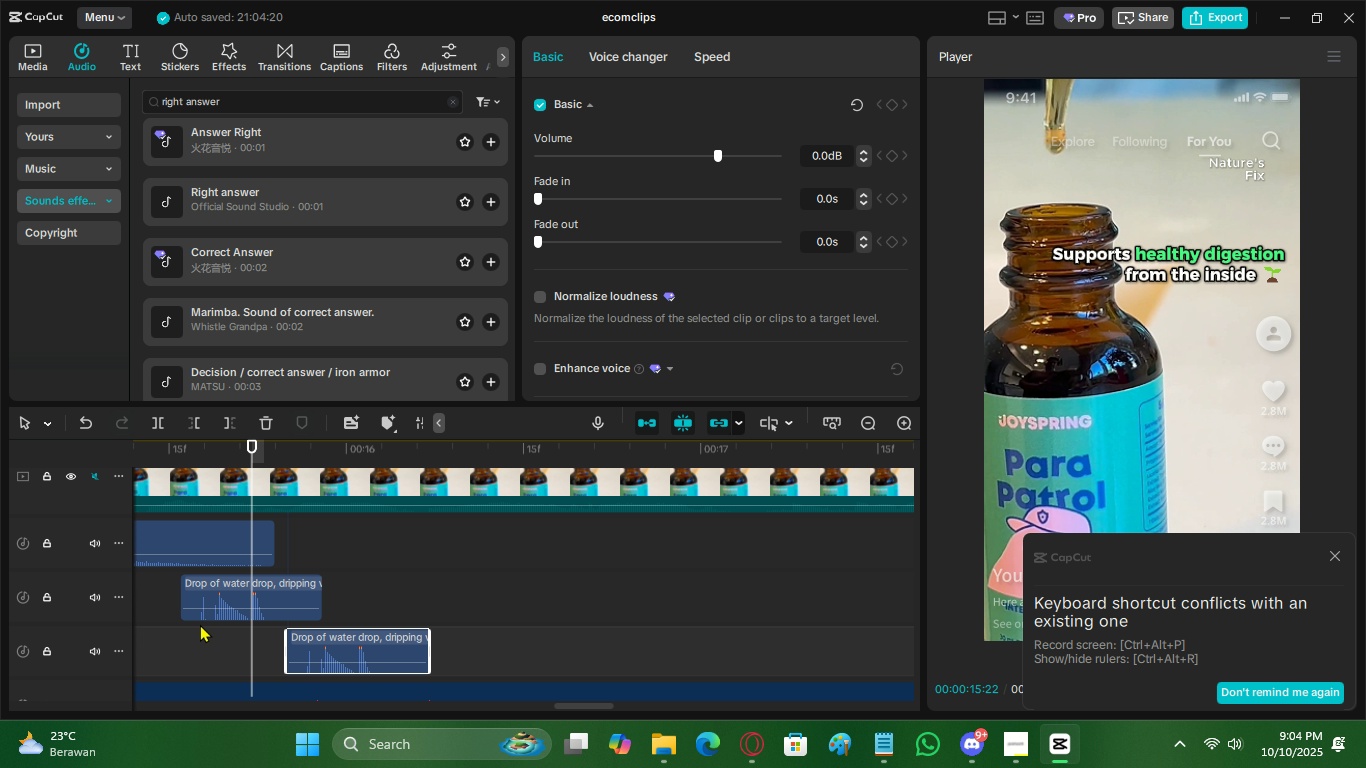 
left_click([200, 624])
 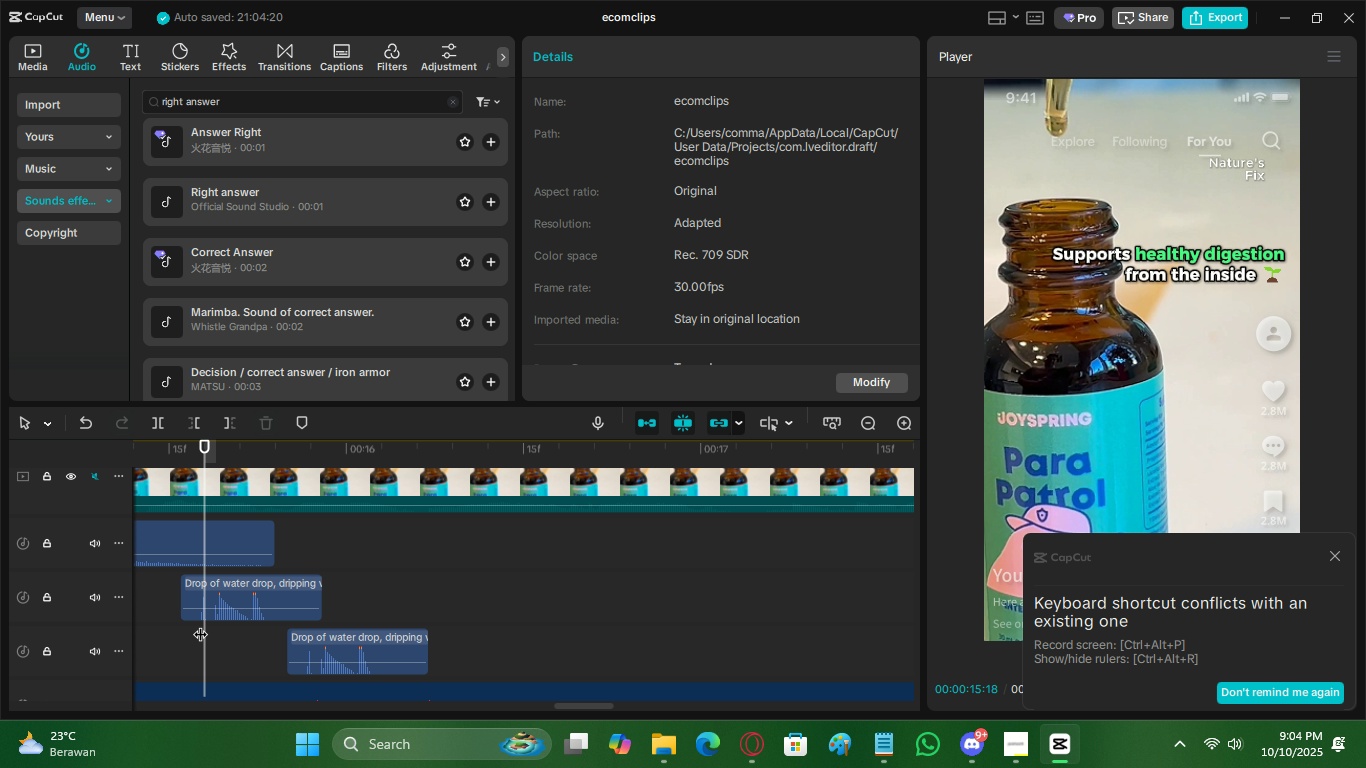 
key(Space)
 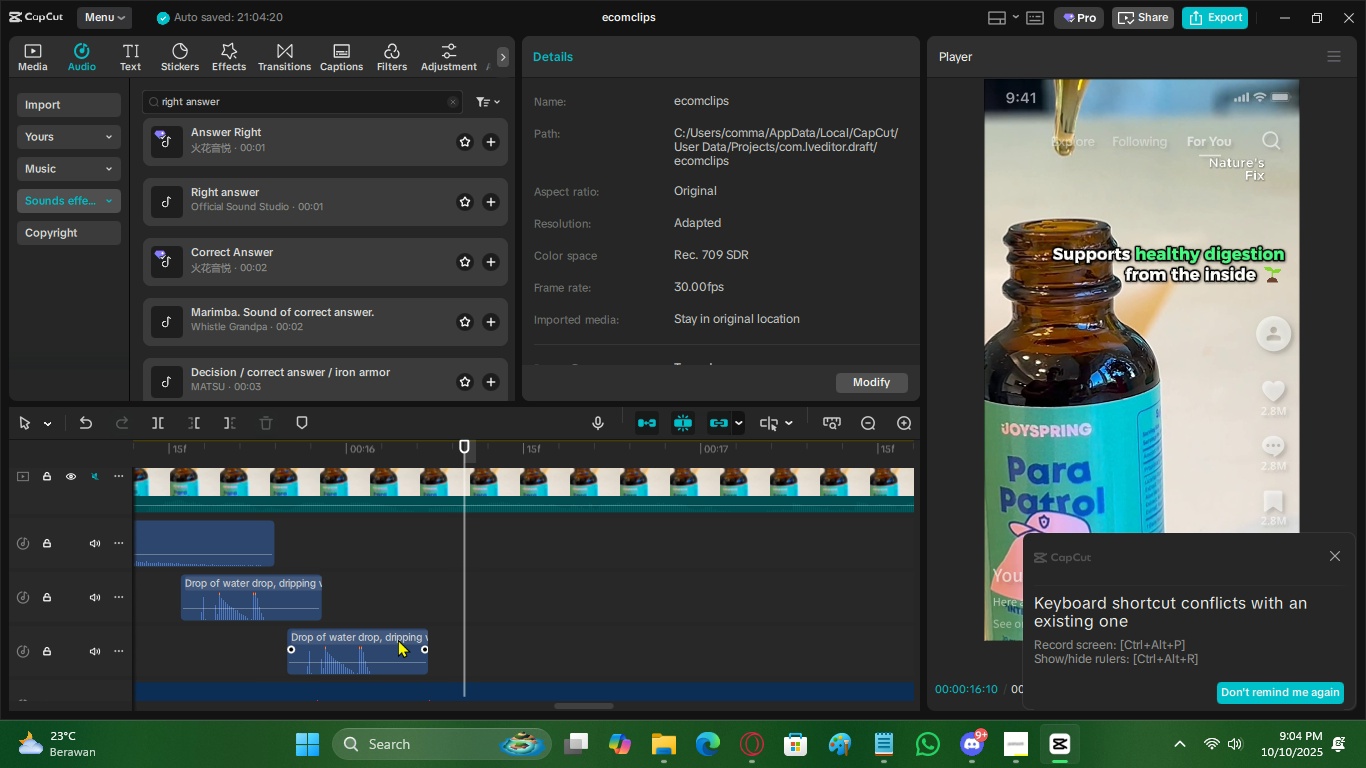 
key(Space)
 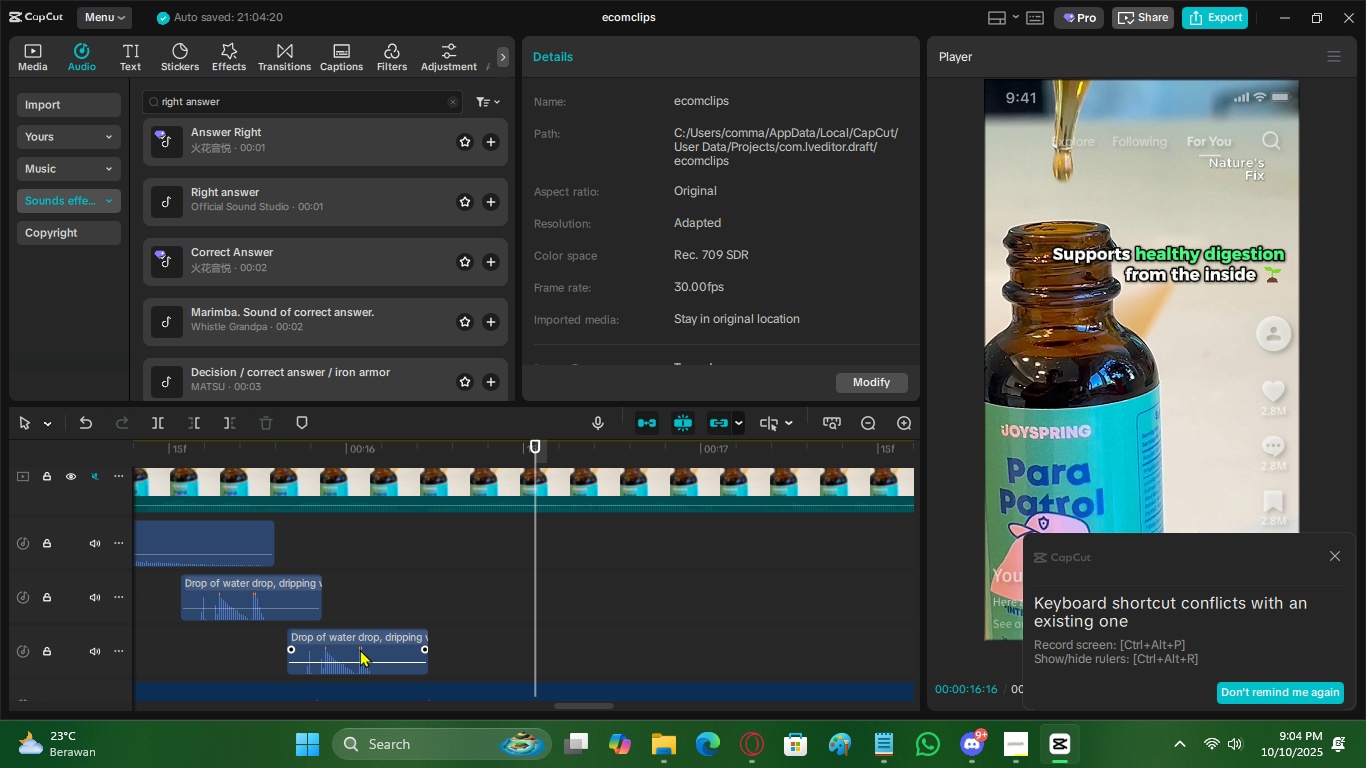 
left_click([360, 649])
 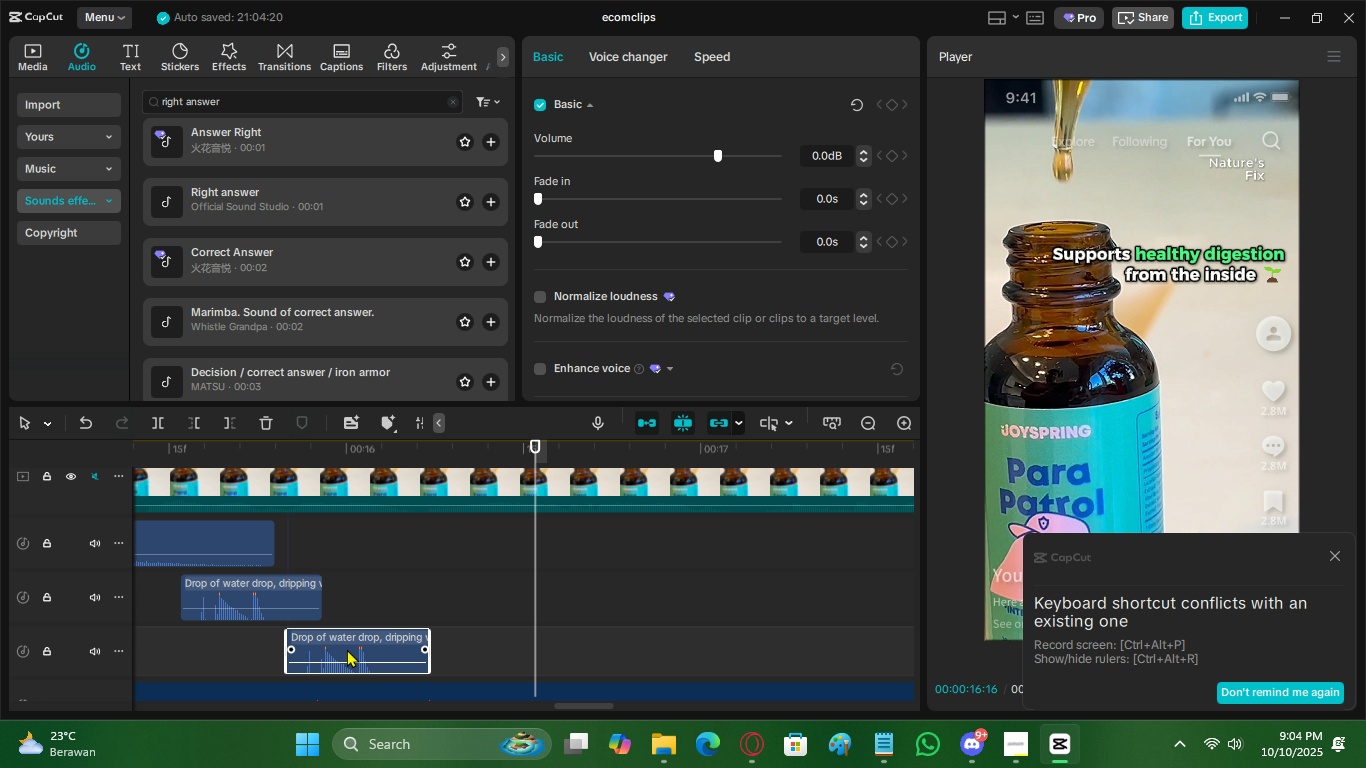 
key(Space)
 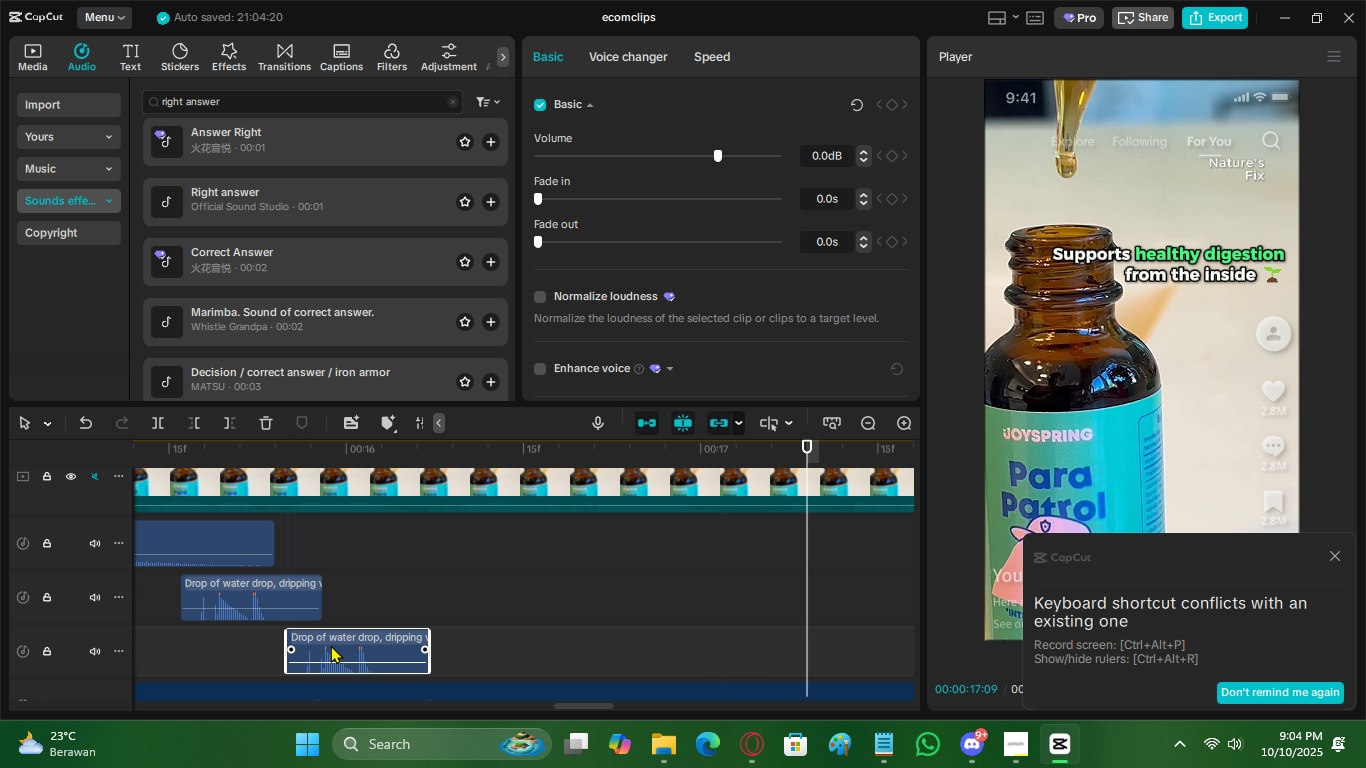 
hold_key(key=AltLeft, duration=1.11)
left_click_drag(start_coordinate=[319, 645], to_coordinate=[492, 582])
 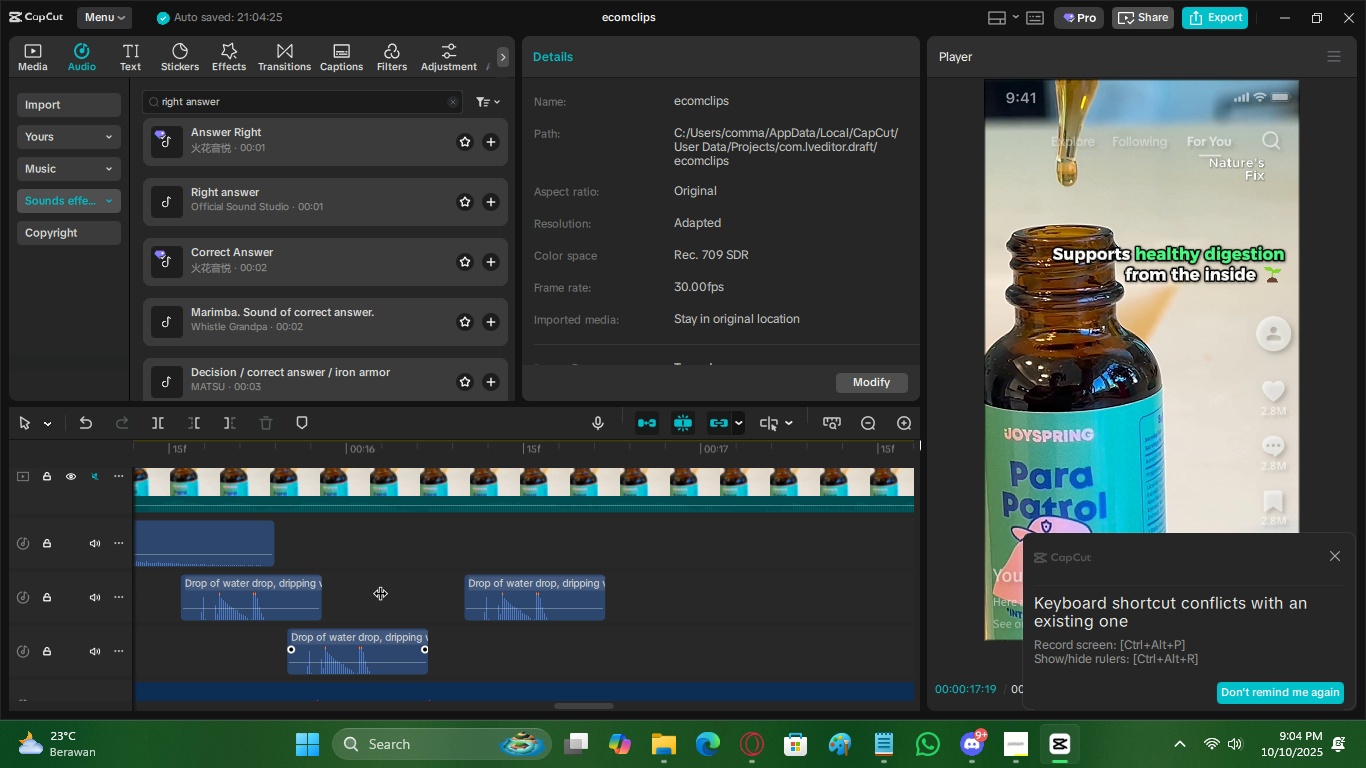 
left_click([380, 583])
 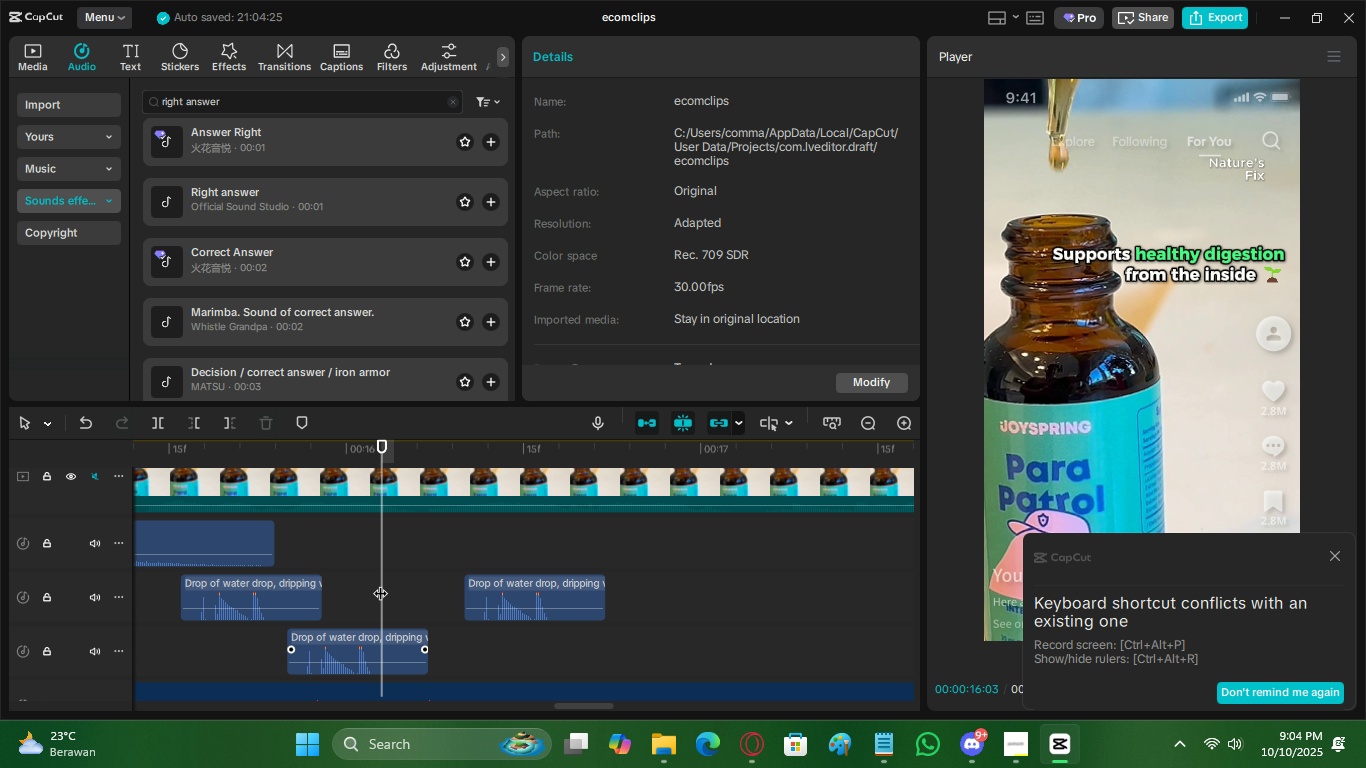 
key(Space)
 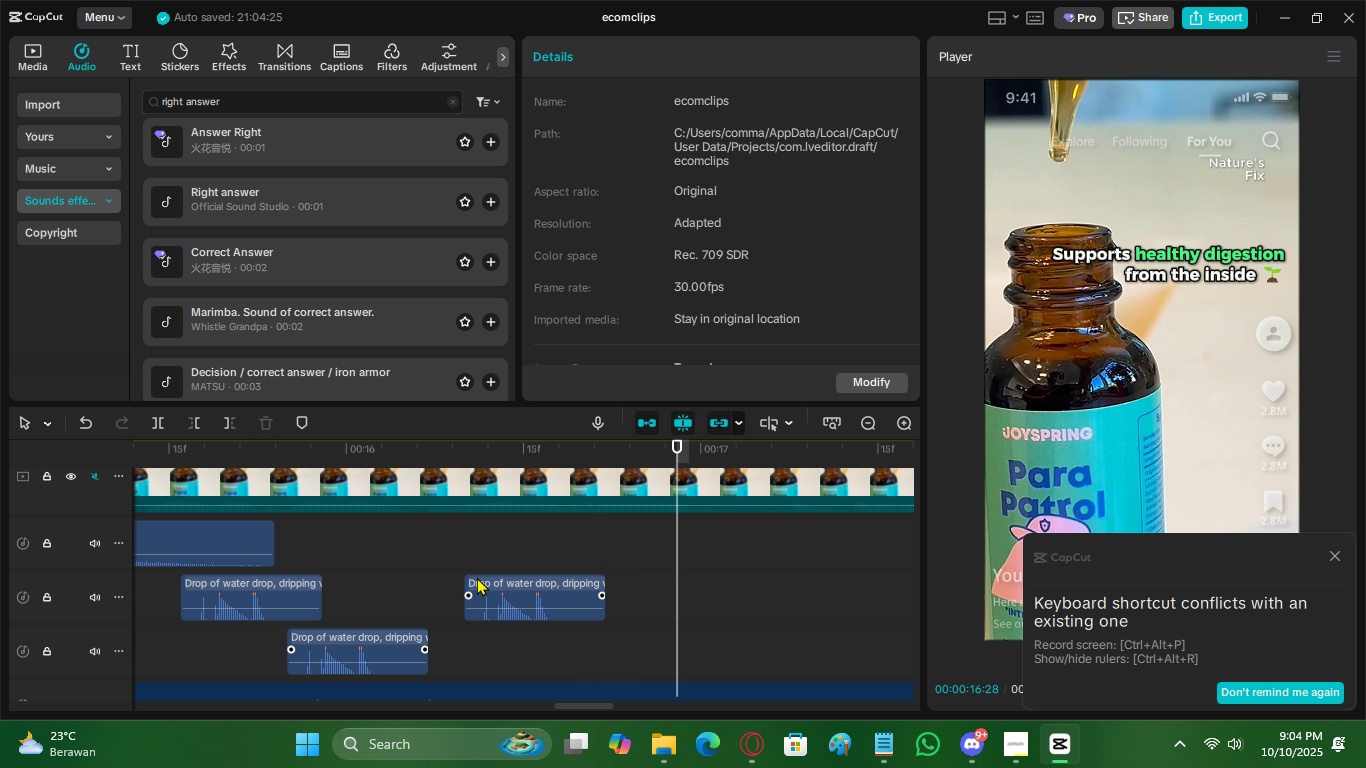 
key(Space)
 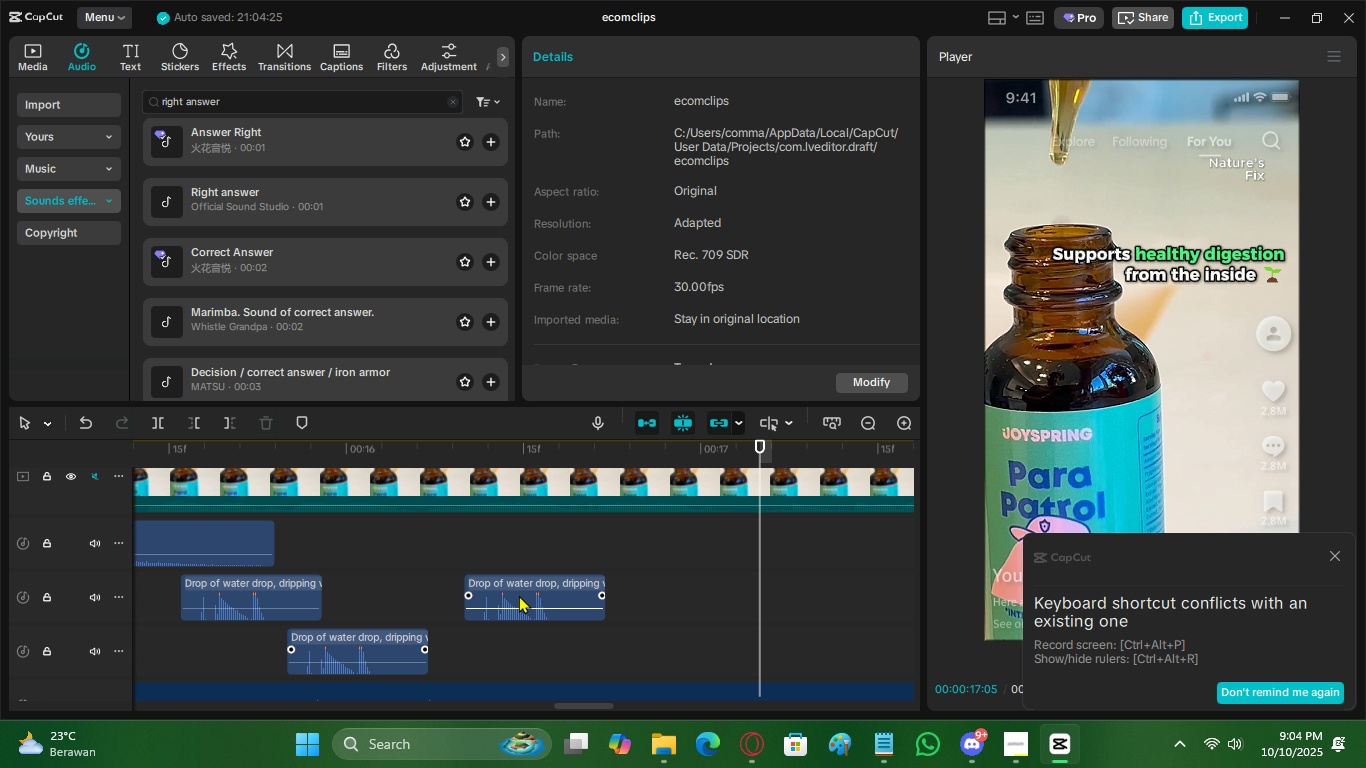 
left_click_drag(start_coordinate=[517, 600], to_coordinate=[586, 541])
 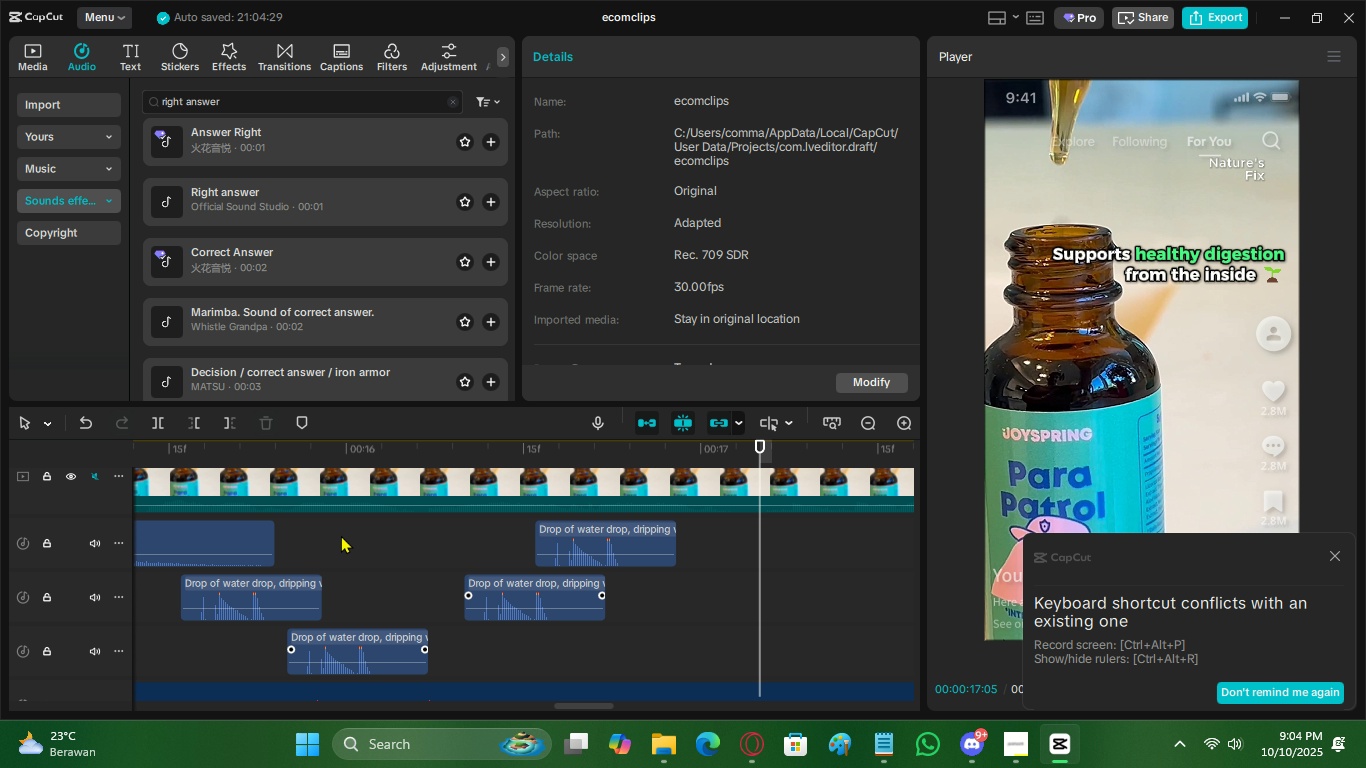 
hold_key(key=AltLeft, duration=1.53)
 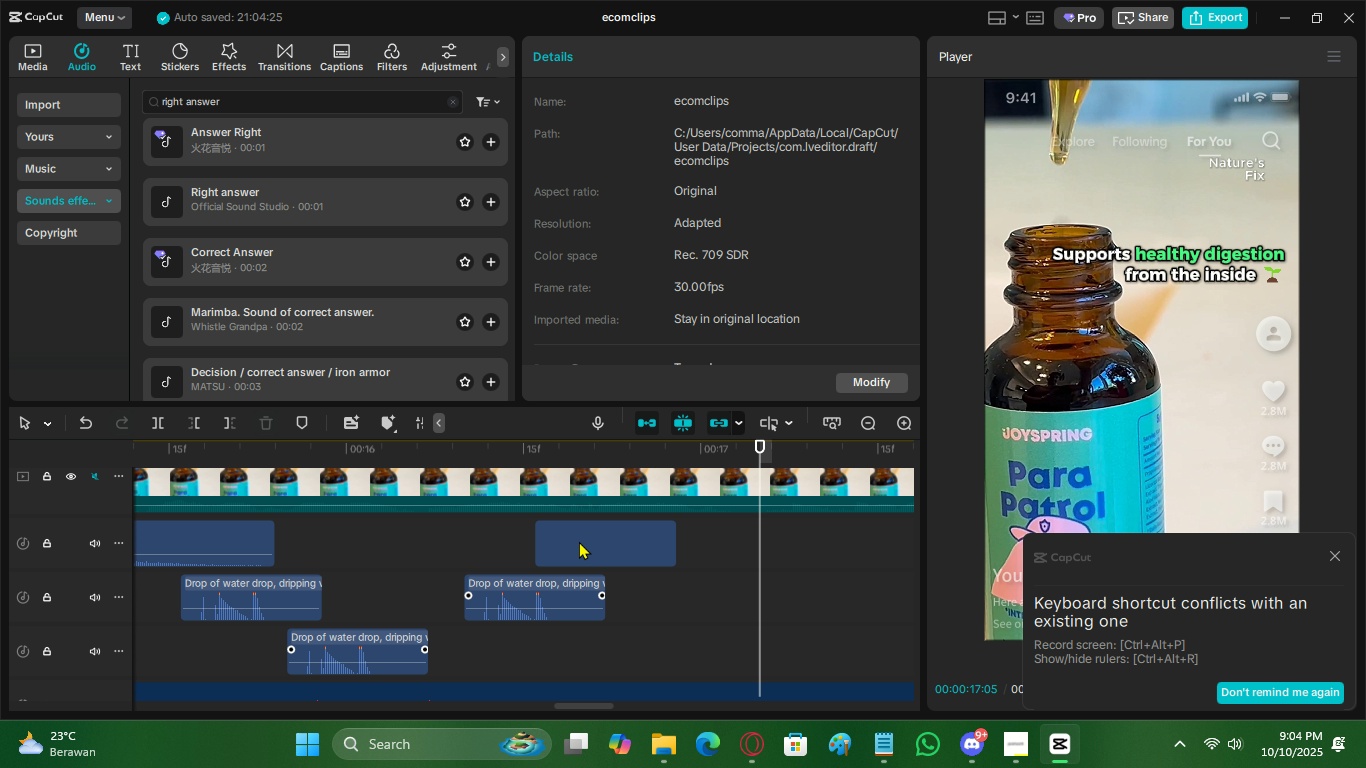 
hold_key(key=AltLeft, duration=0.4)
 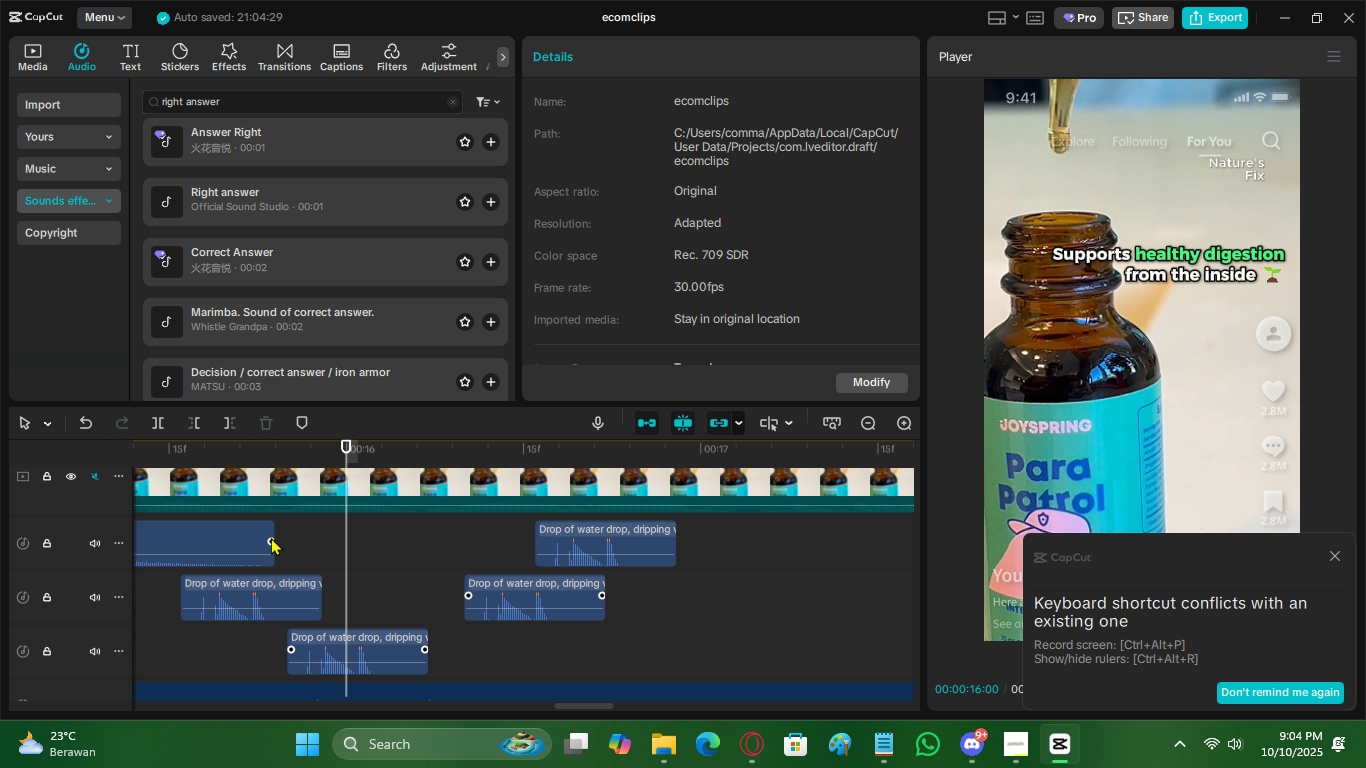 
double_click([271, 537])
 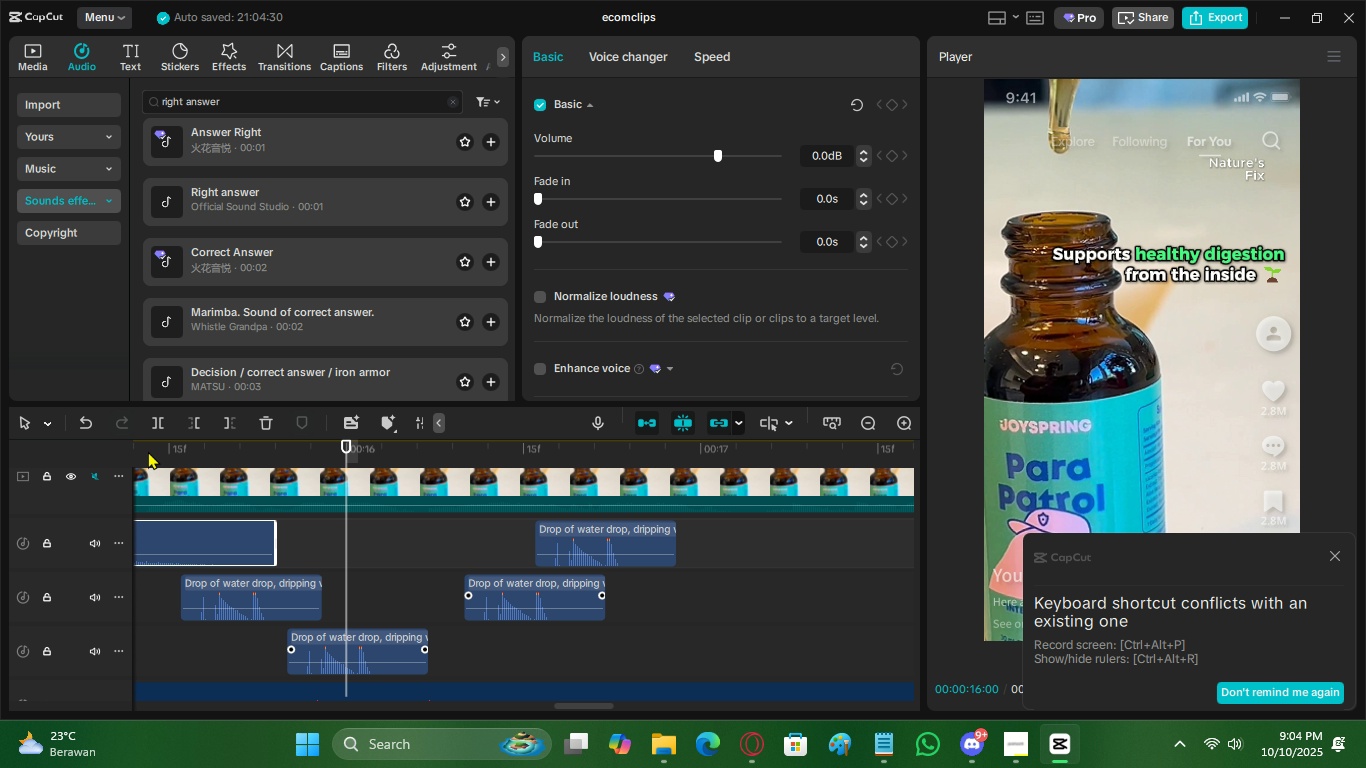 
left_click([148, 451])
 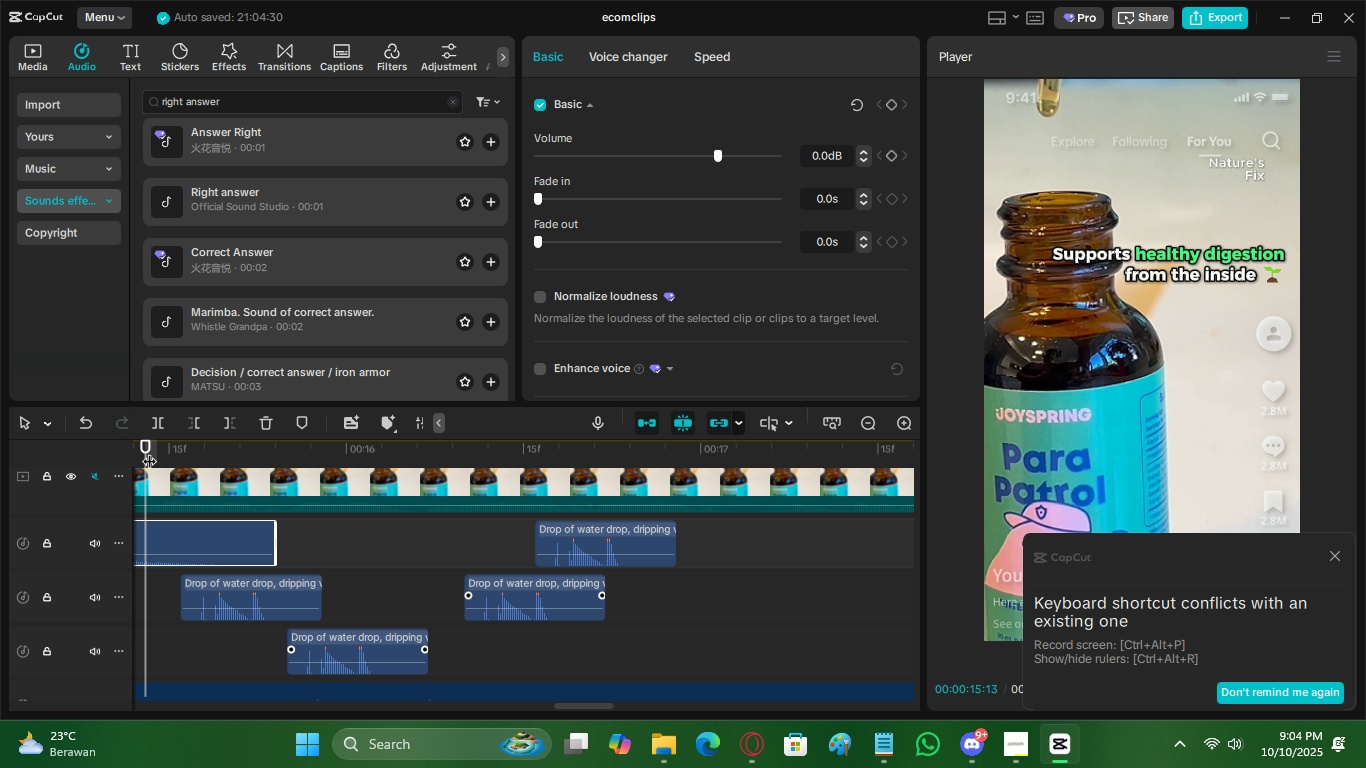 
key(Space)
 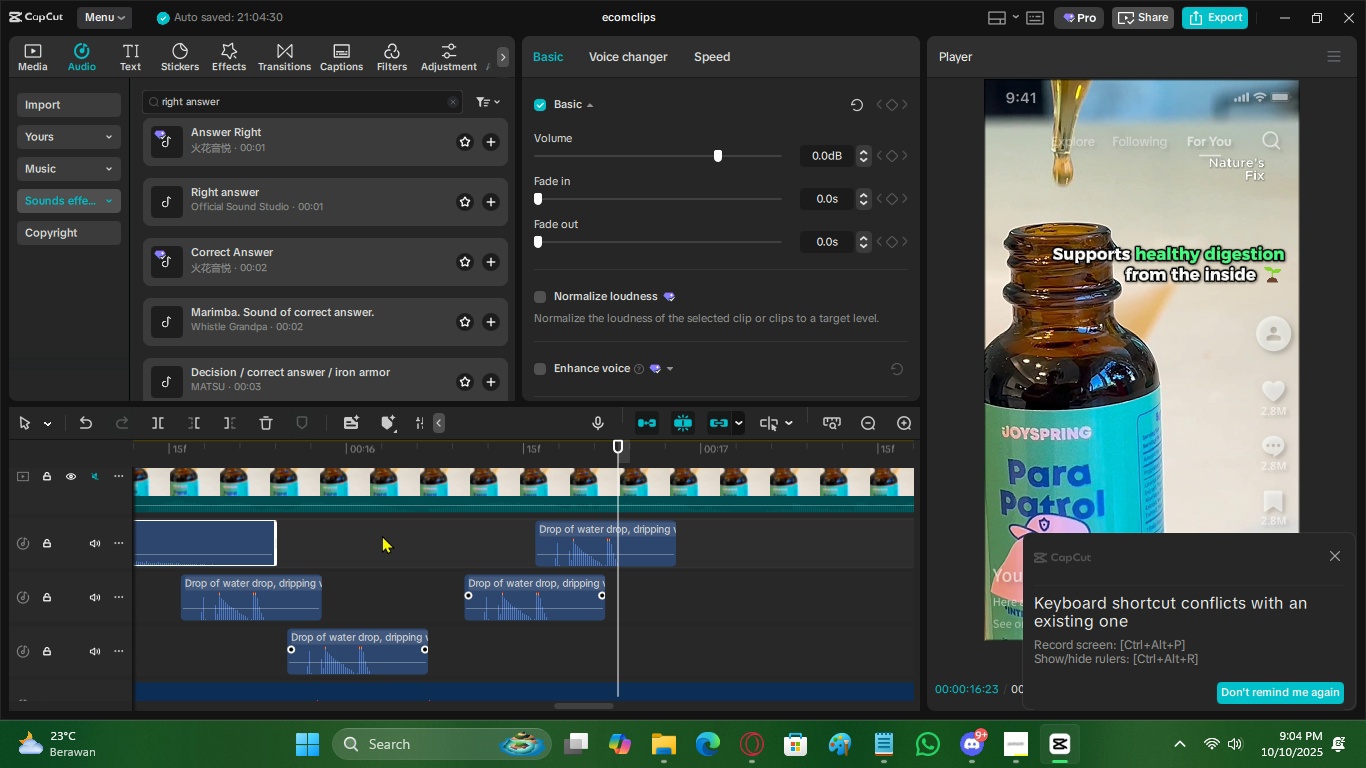 
key(Space)
 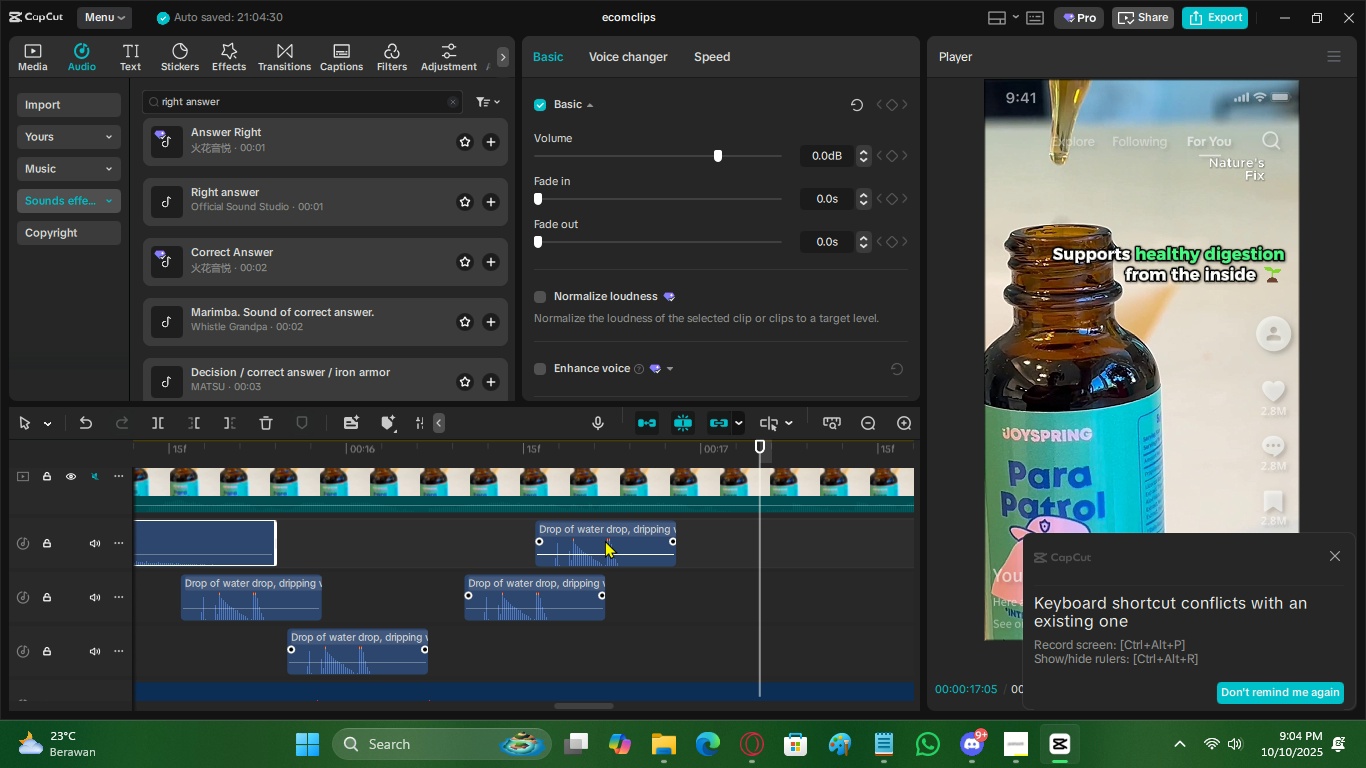 
left_click([605, 540])
 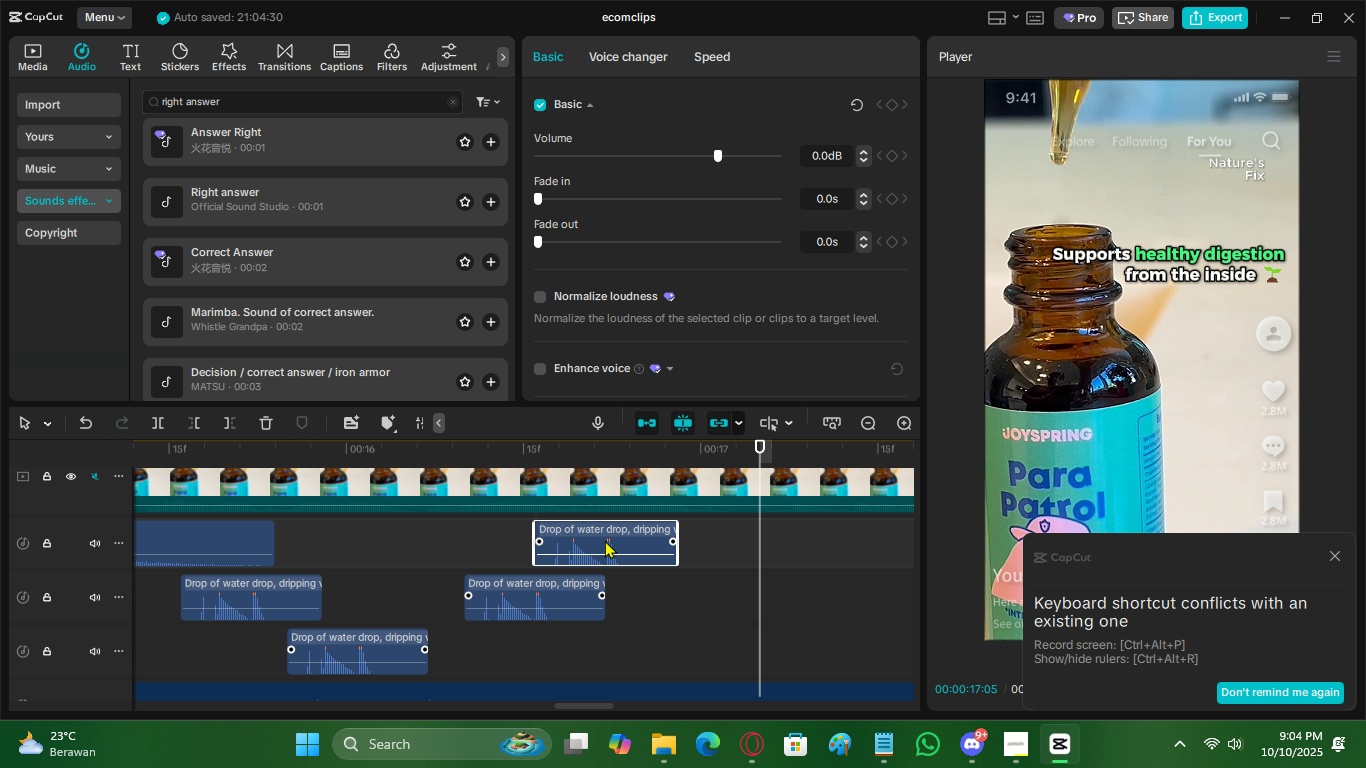 
key(X)
 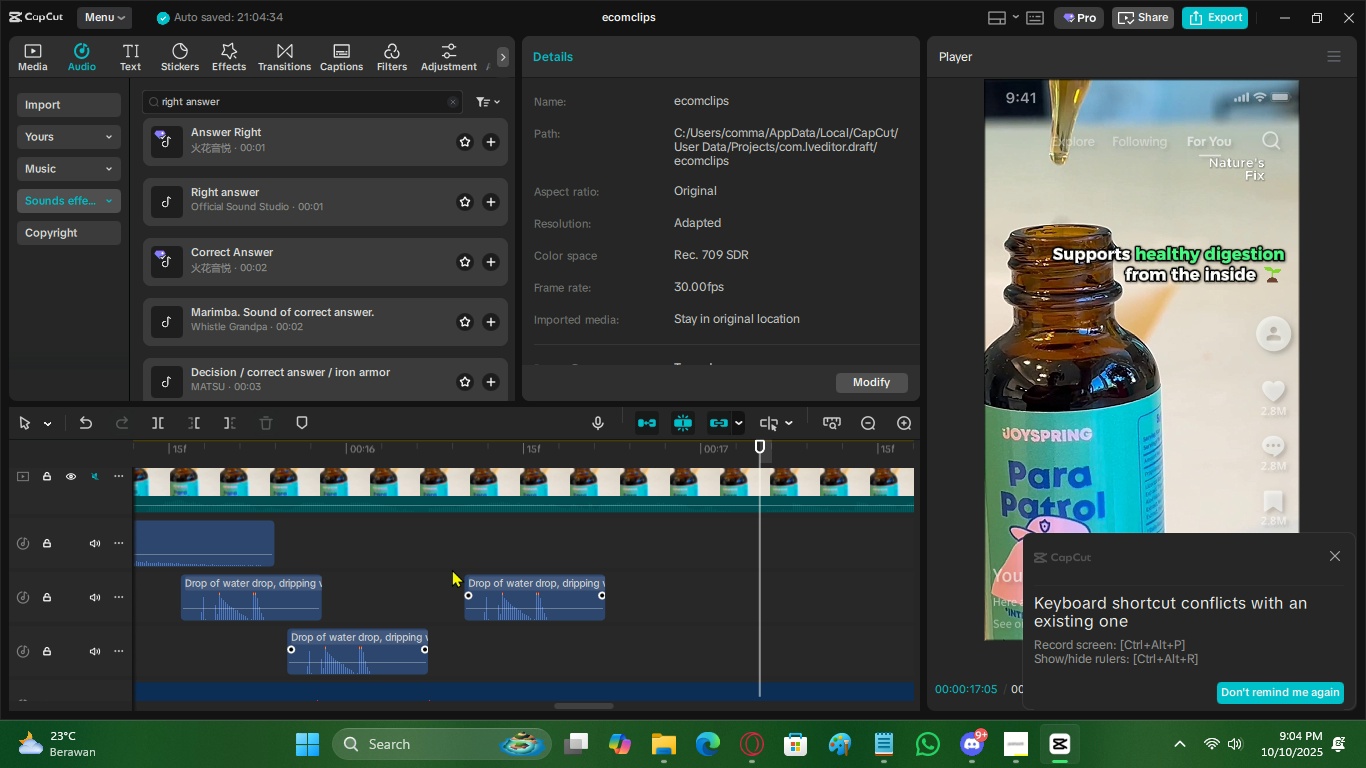 
left_click([451, 569])
 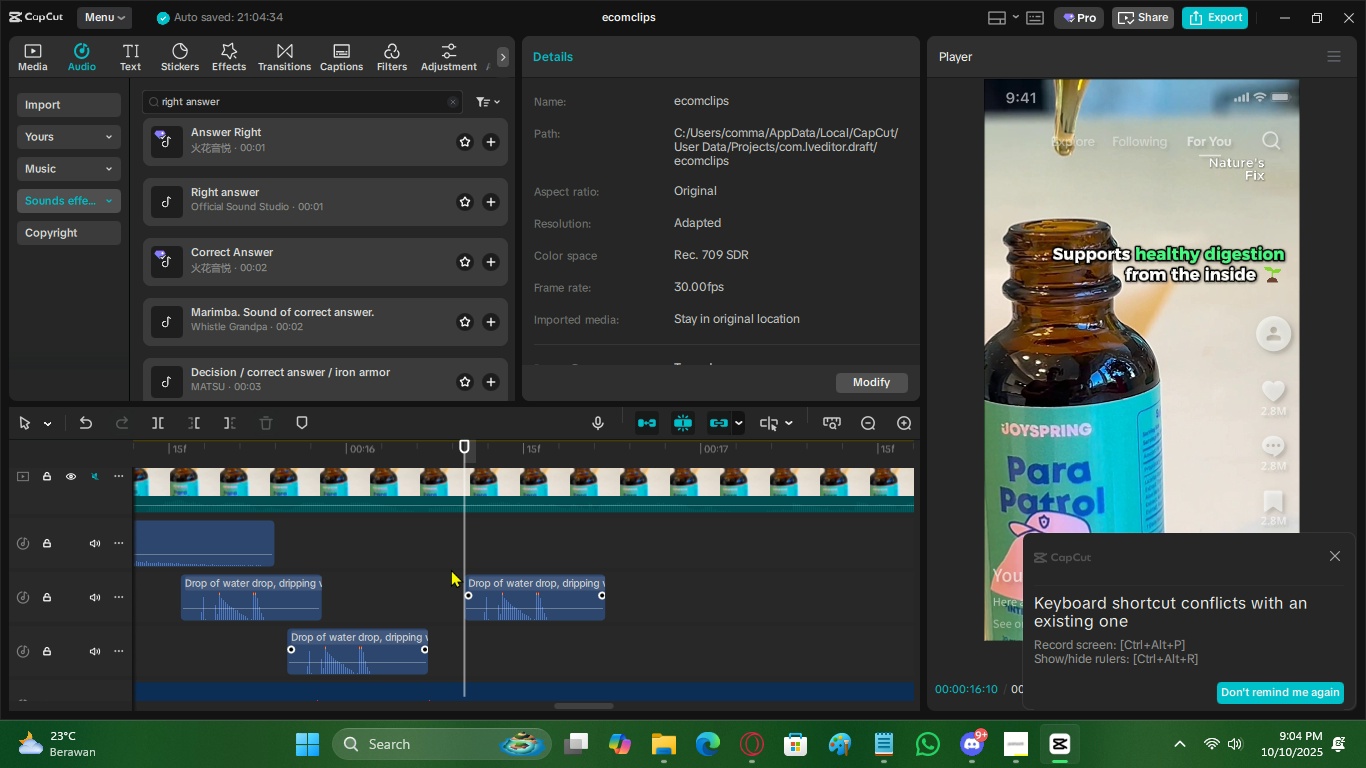 
key(Space)
 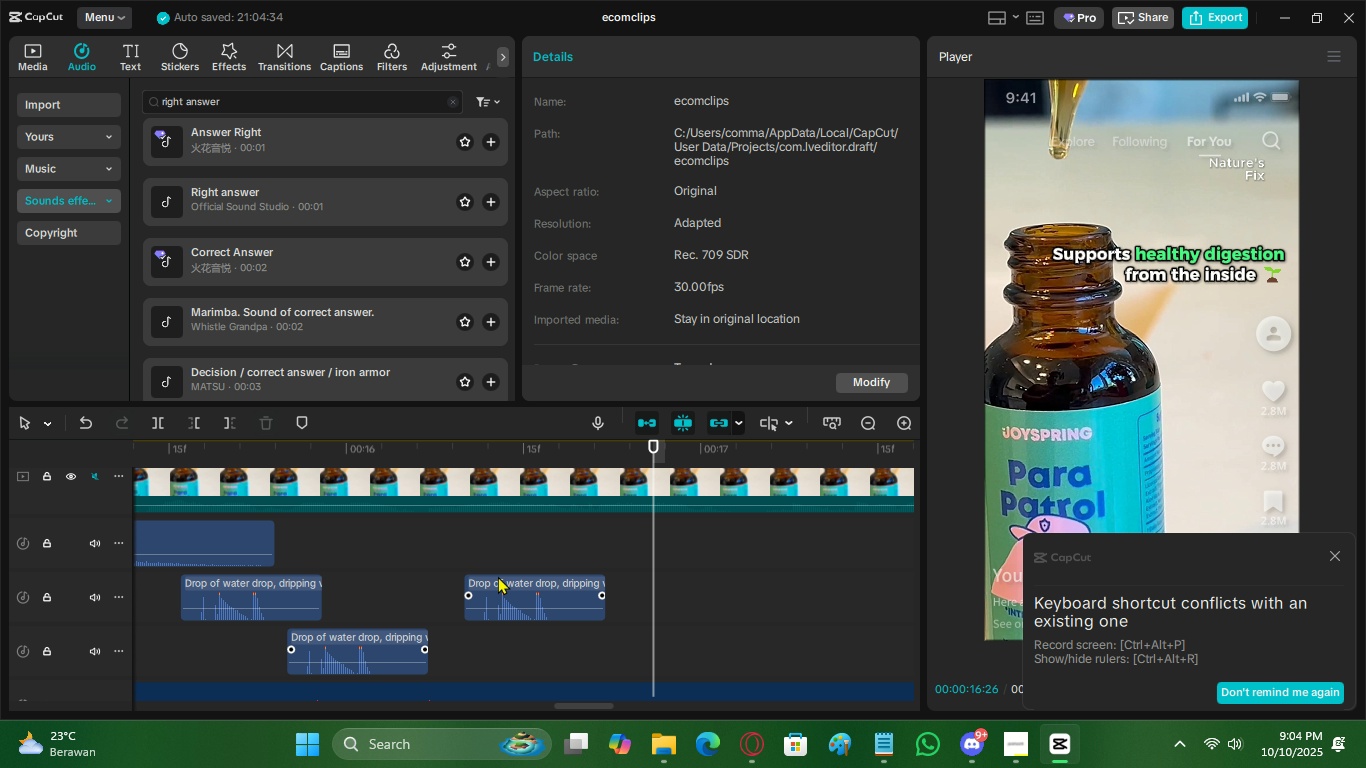 
key(Space)
 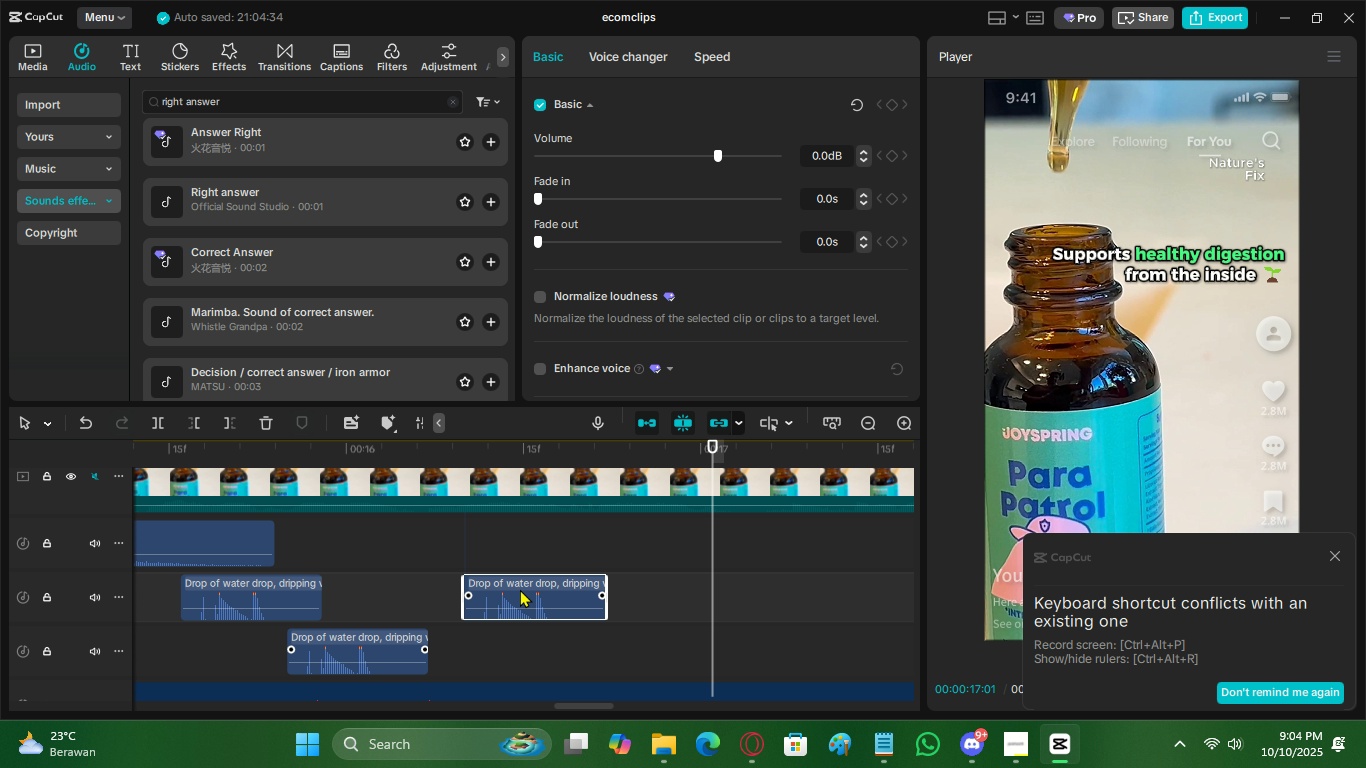 
hold_key(key=X, duration=0.42)
 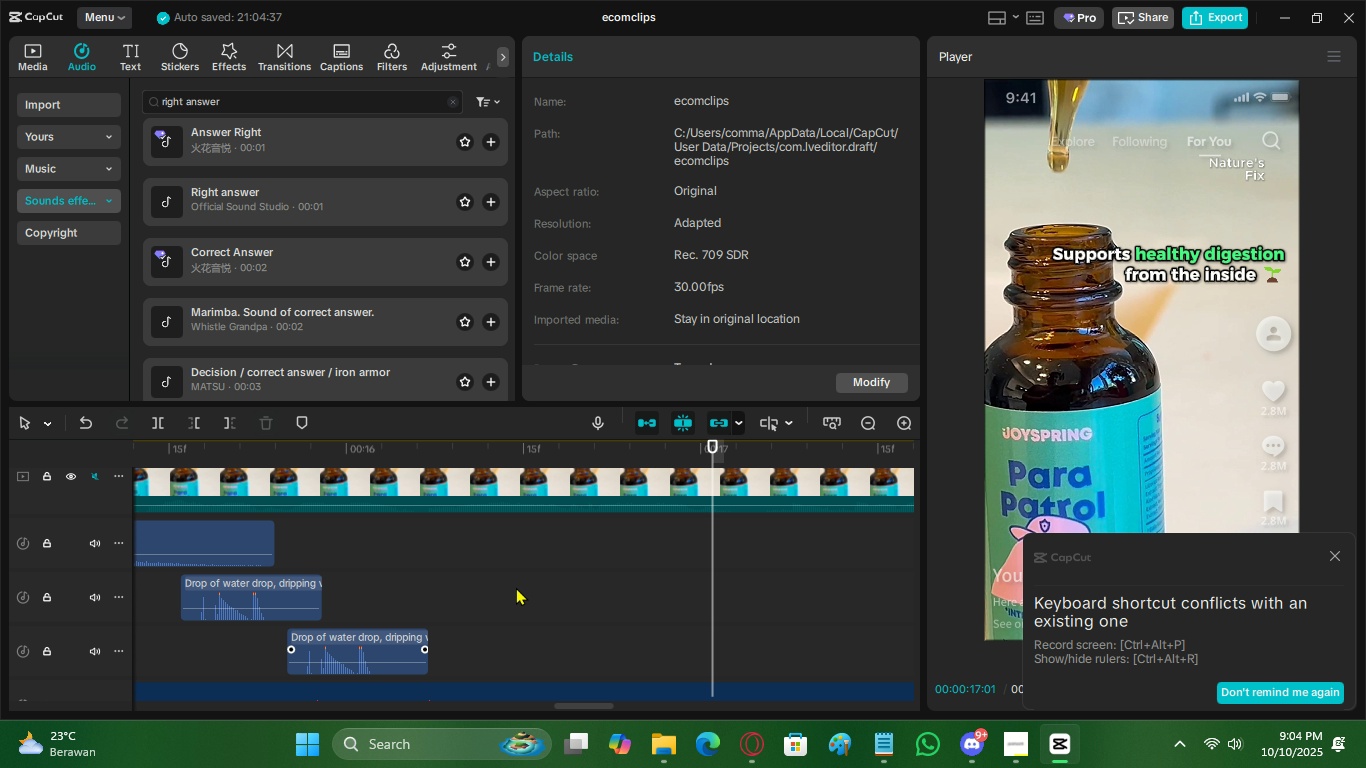 
key(Control+Z)
 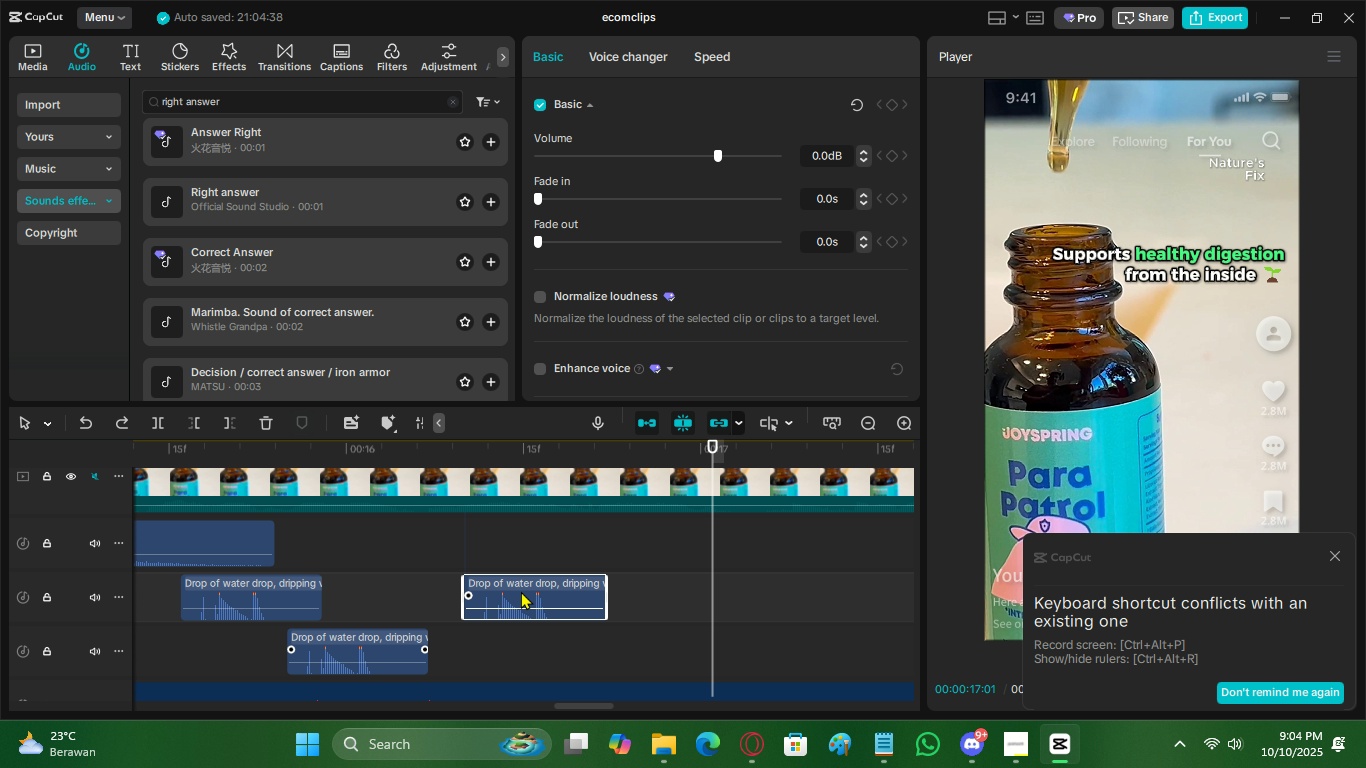 
hold_key(key=AltLeft, duration=1.5)
left_click_drag(start_coordinate=[520, 592], to_coordinate=[769, 589])
 